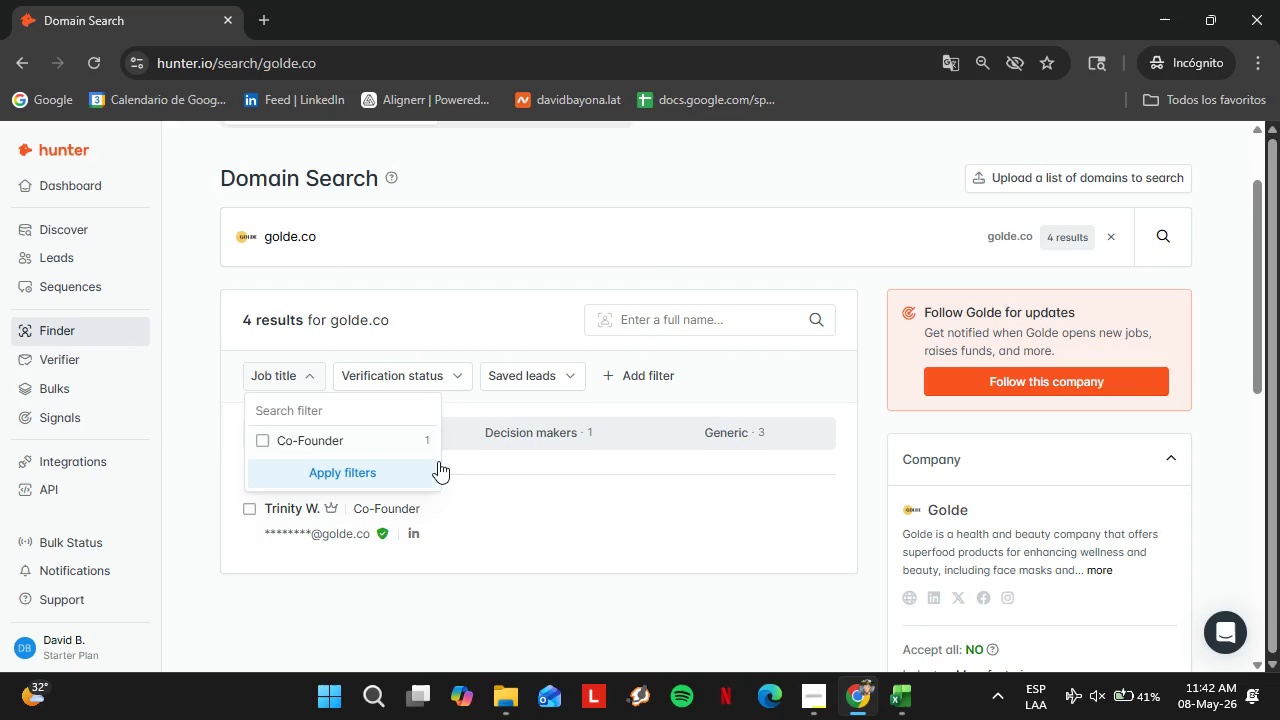 
left_click([440, 462])
 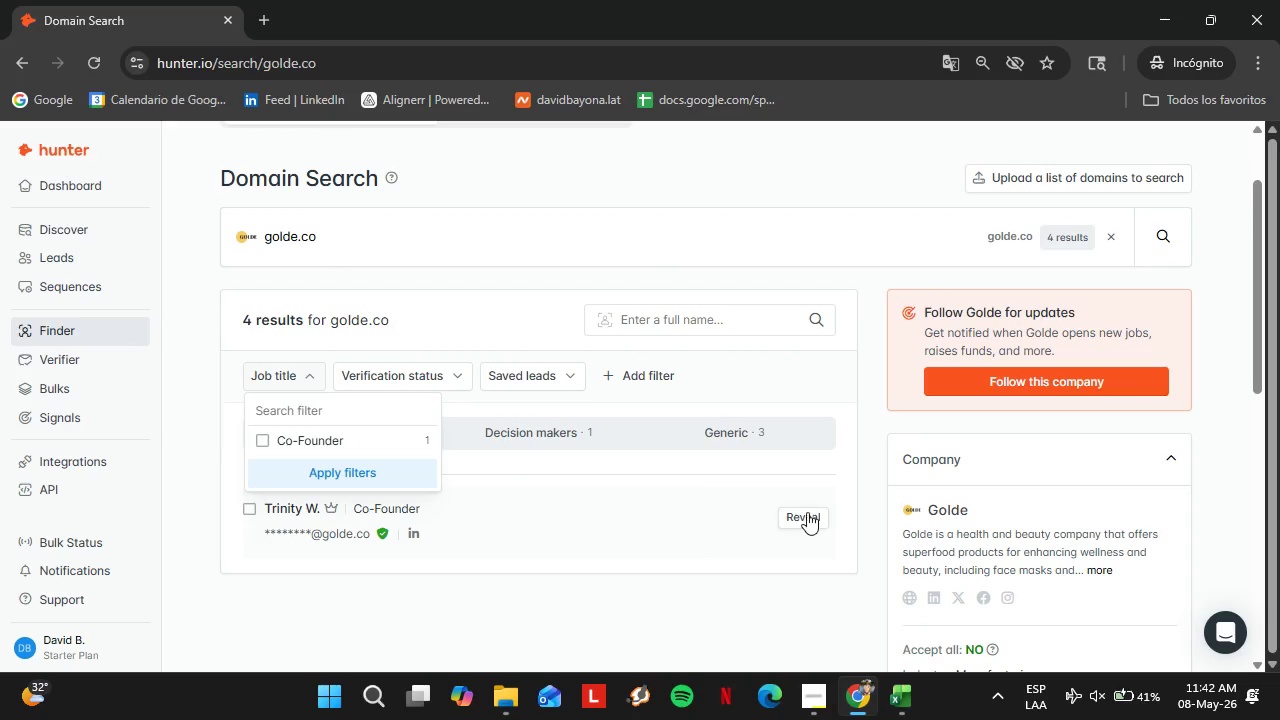 
left_click([807, 514])
 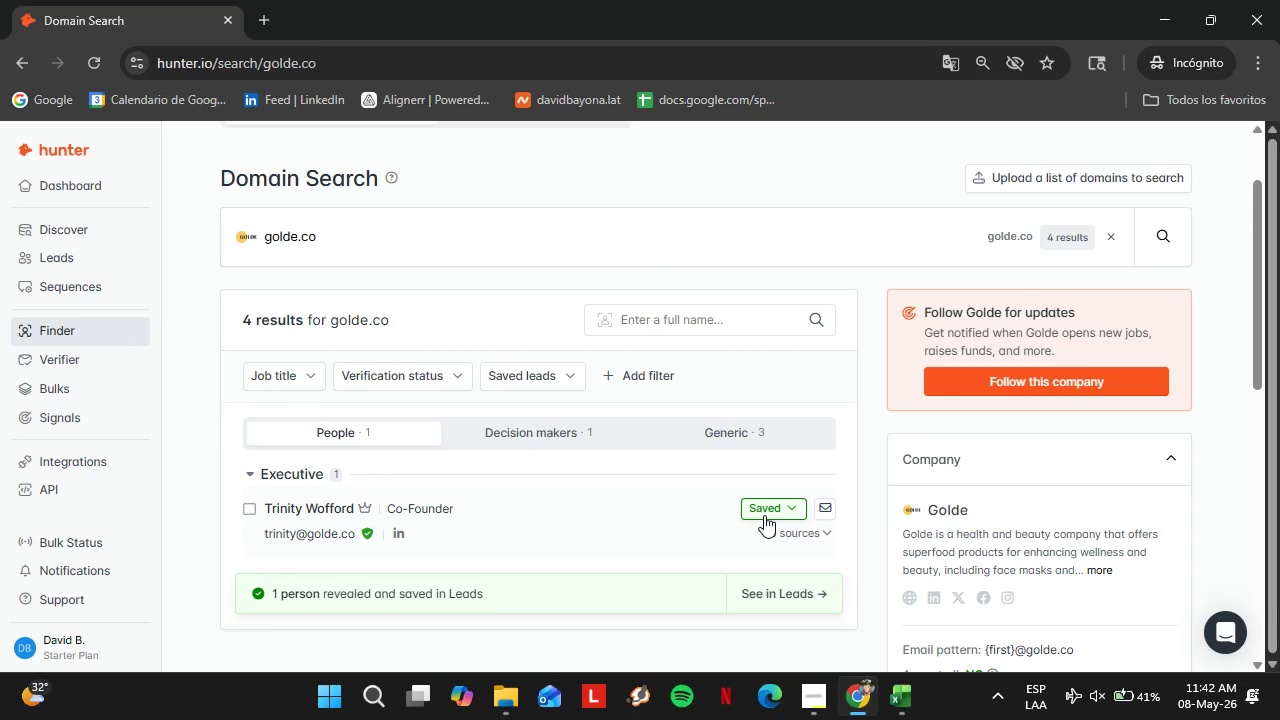 
left_click([764, 512])
 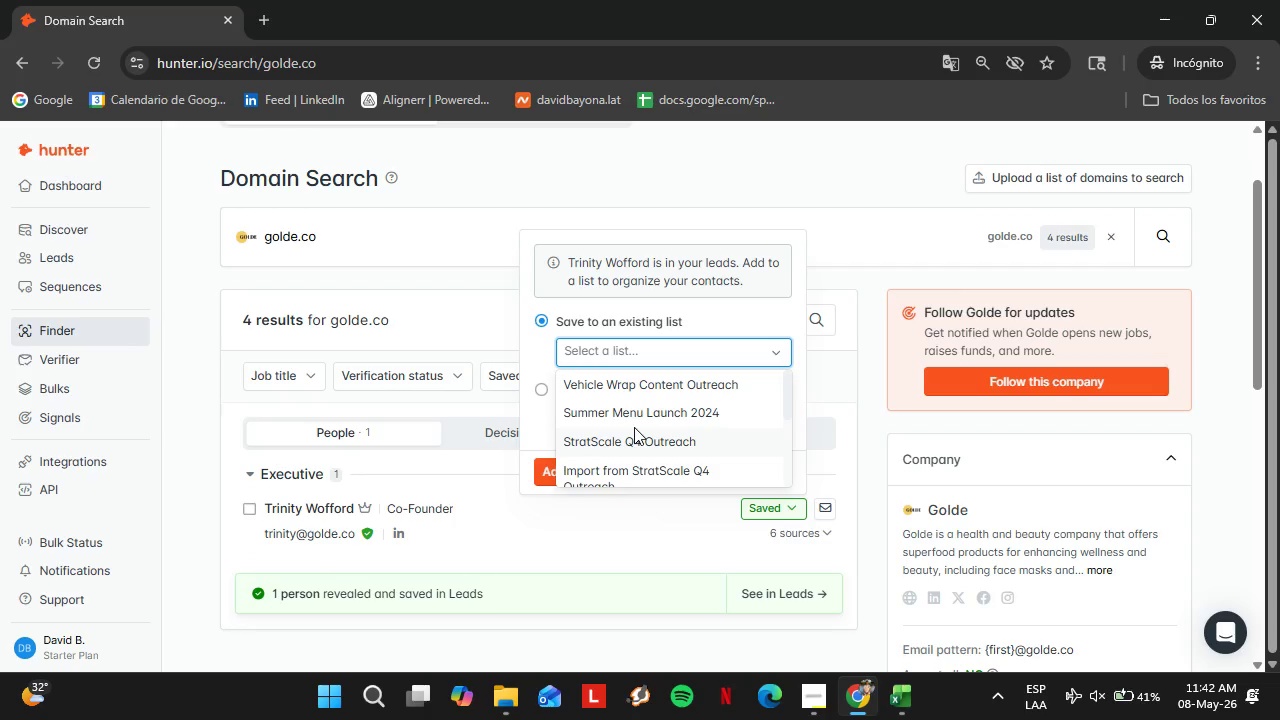 
scroll: coordinate [634, 427], scroll_direction: down, amount: 2.0
 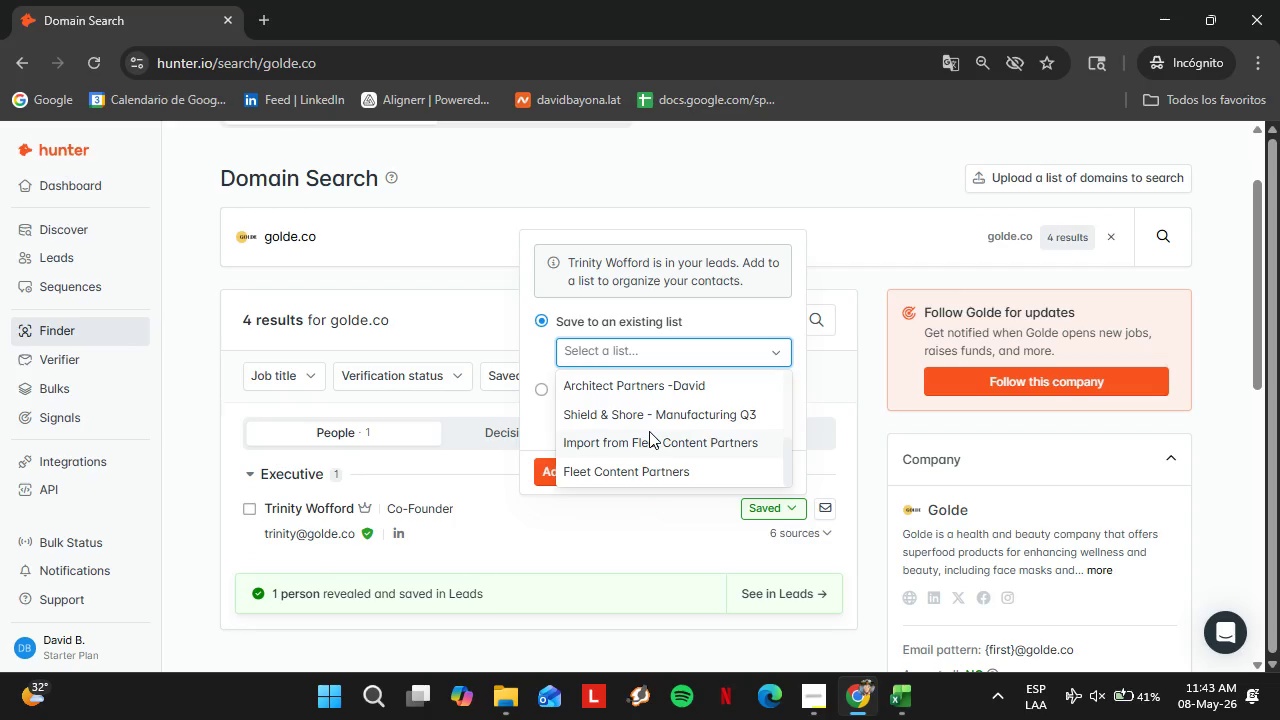 
scroll: coordinate [649, 431], scroll_direction: up, amount: 2.0
 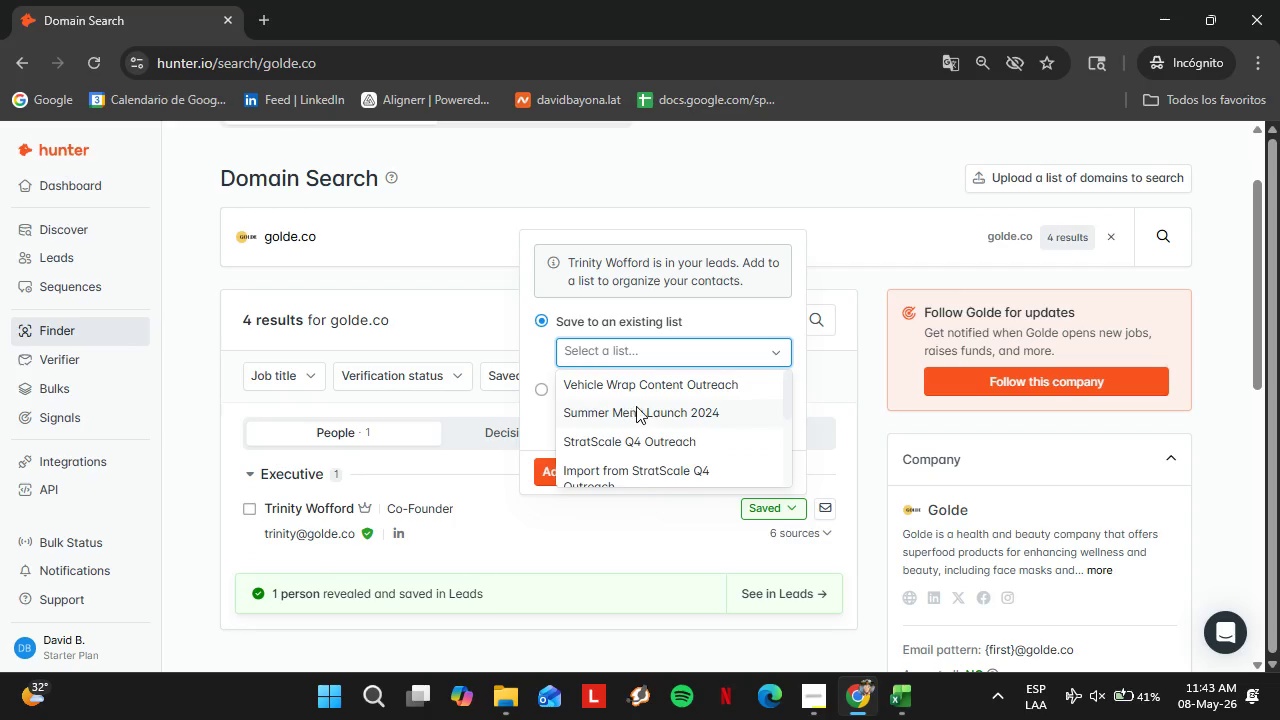 
scroll: coordinate [636, 406], scroll_direction: down, amount: 1.0
 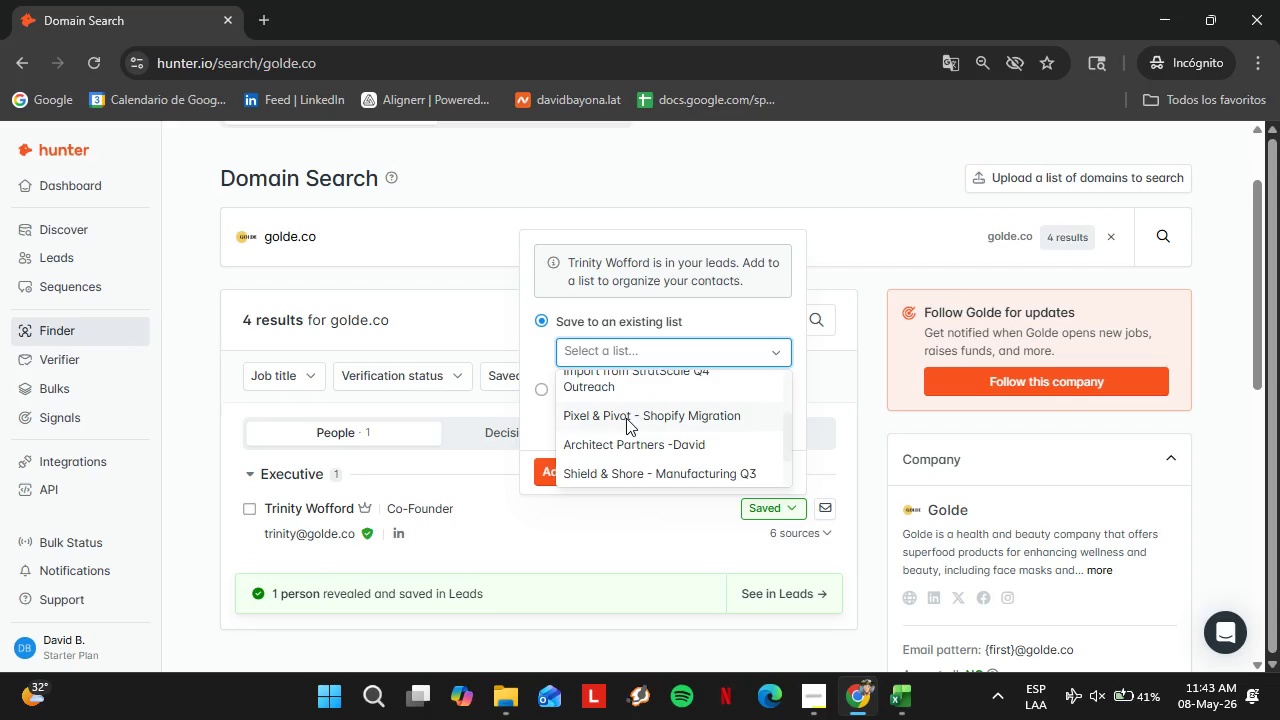 
left_click([626, 418])
 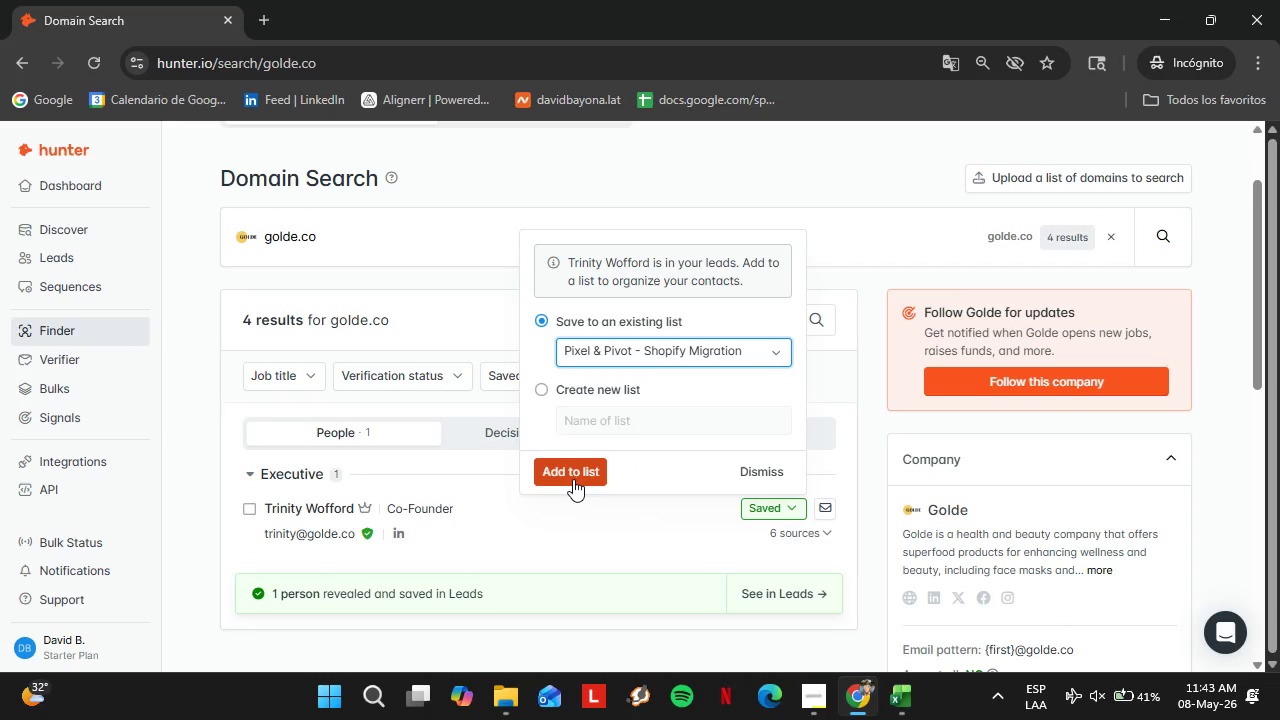 
left_click([573, 479])
 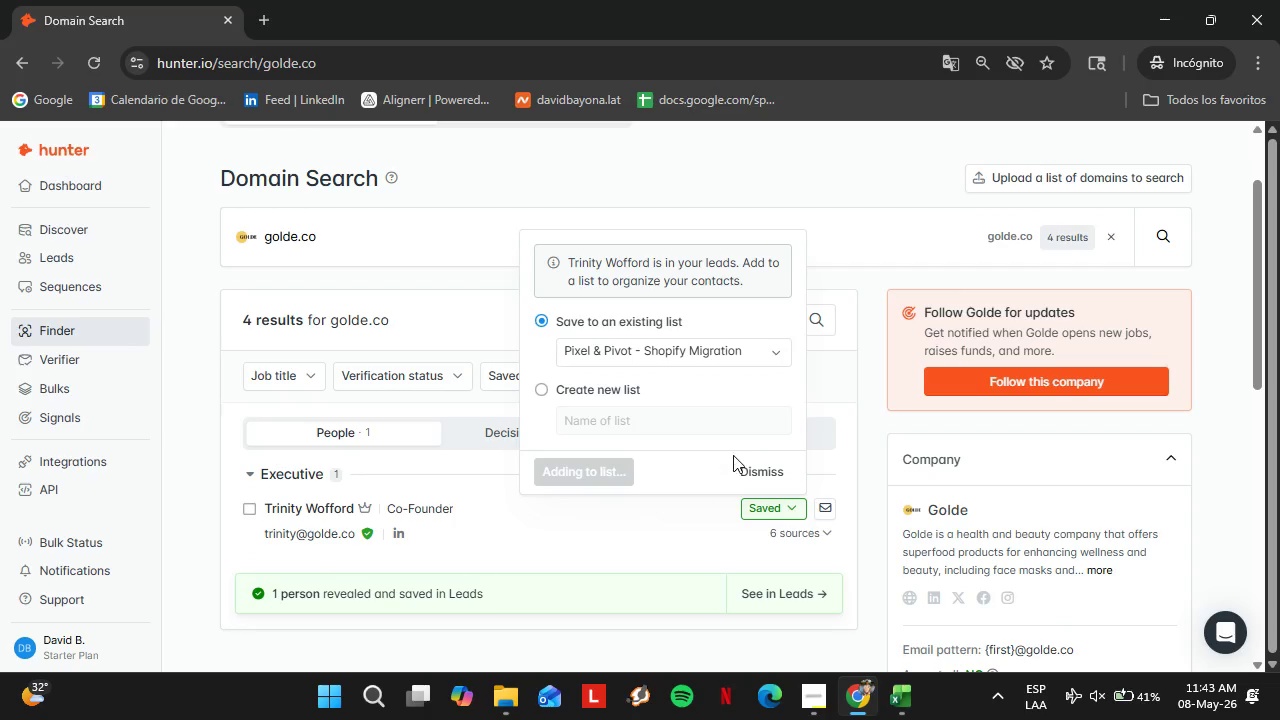 
mouse_move([771, 471])
 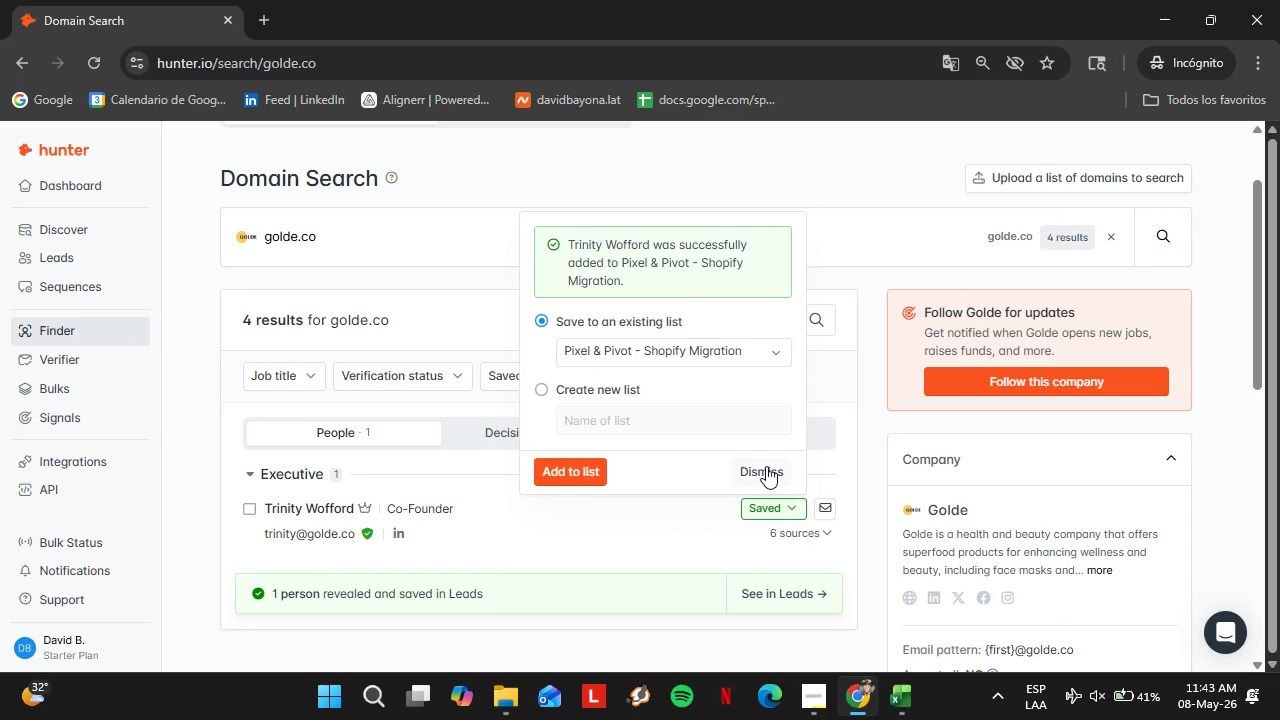 
left_click([766, 466])
 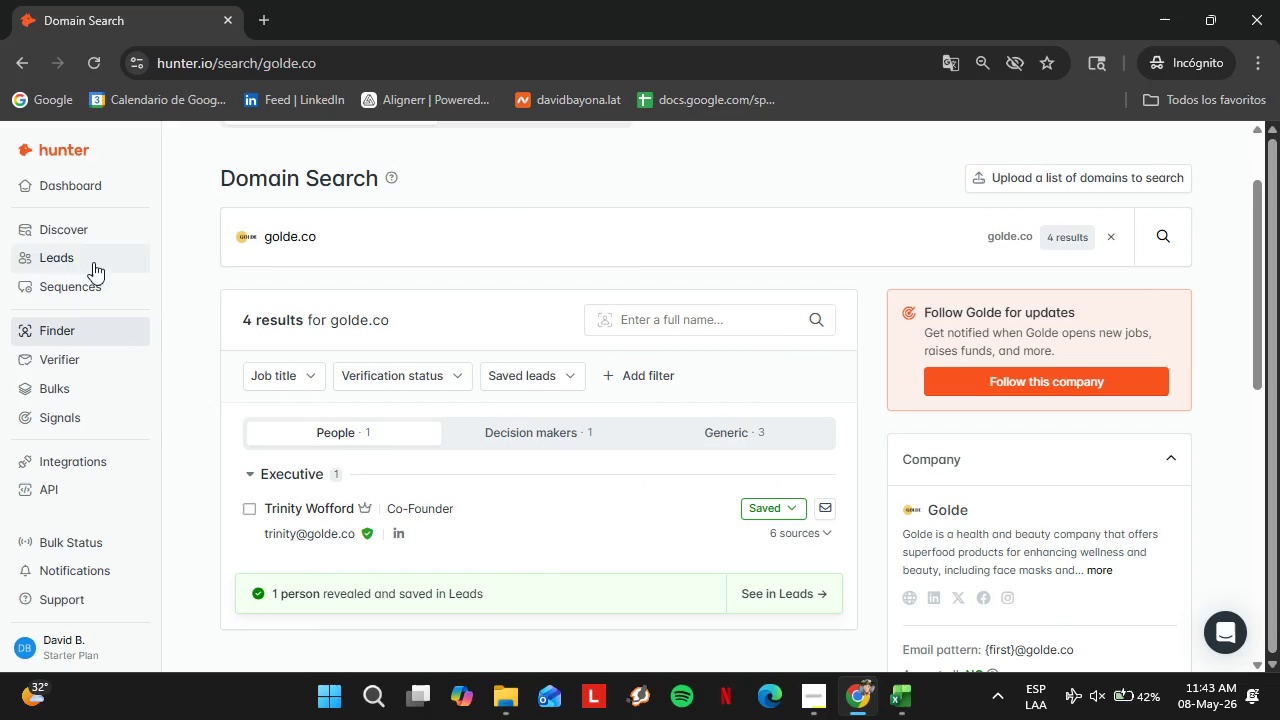 
left_click([74, 255])
 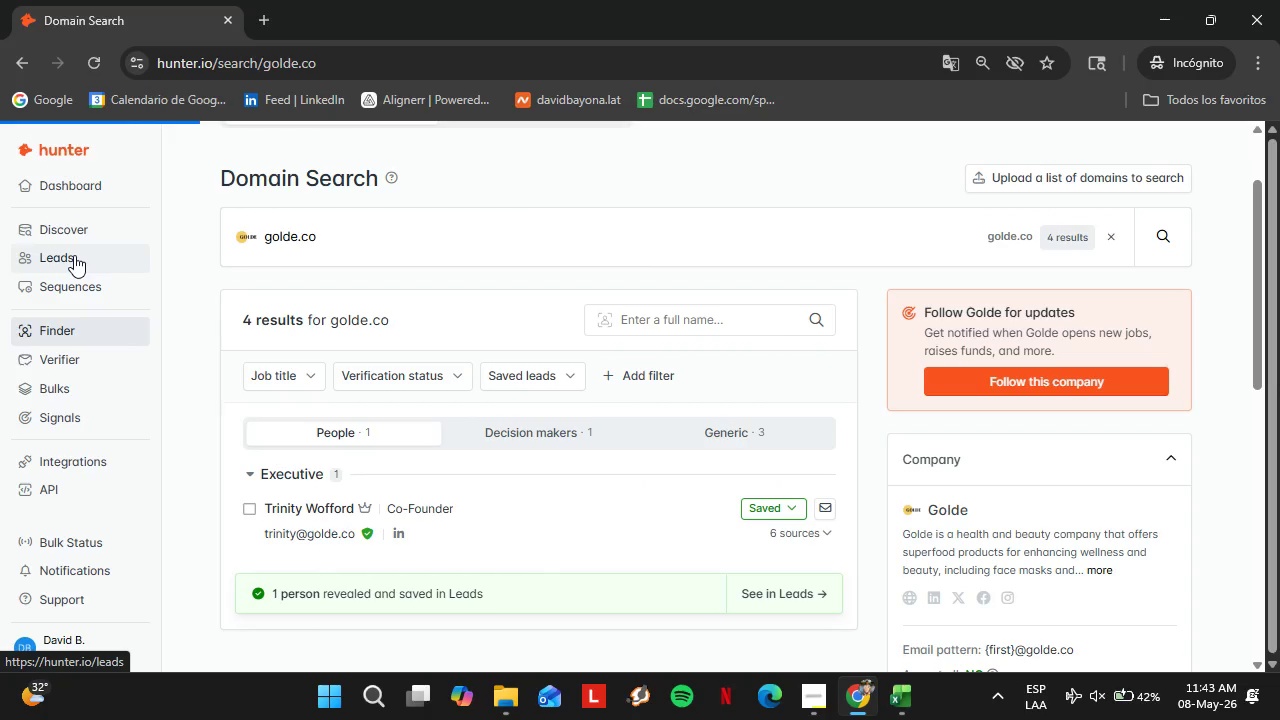 
wait(10.03)
 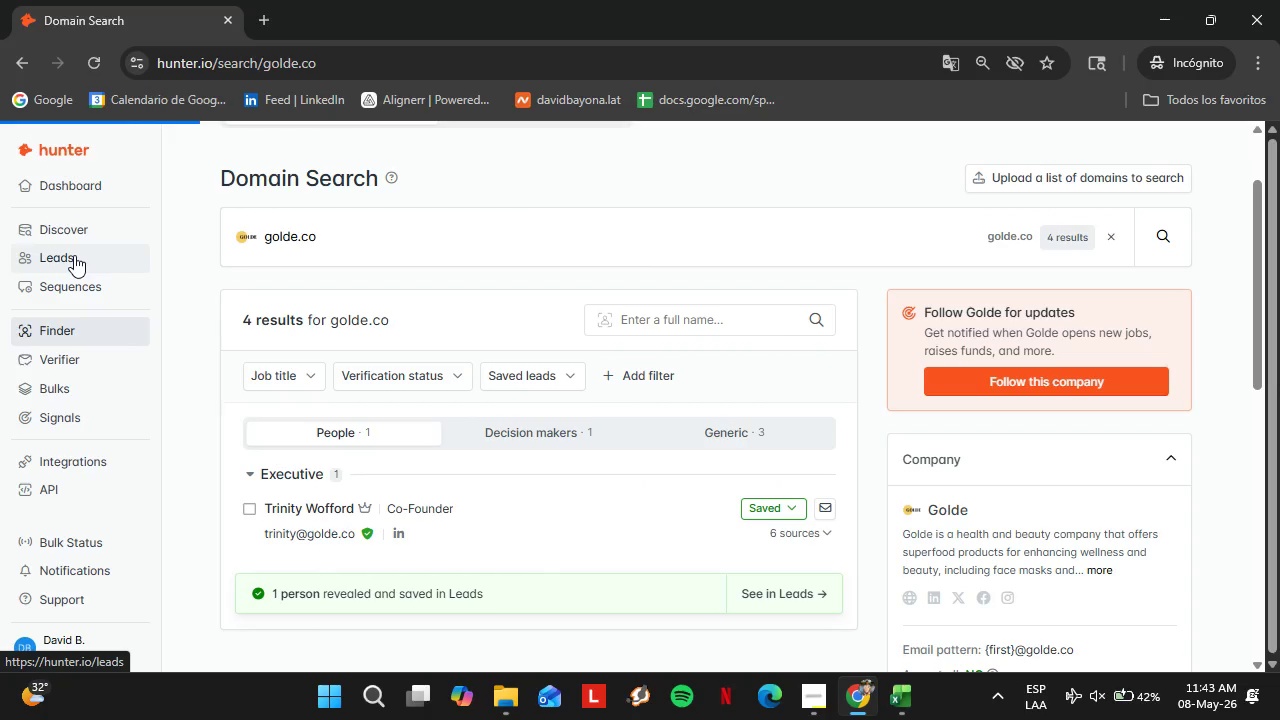 
left_click([192, 542])
 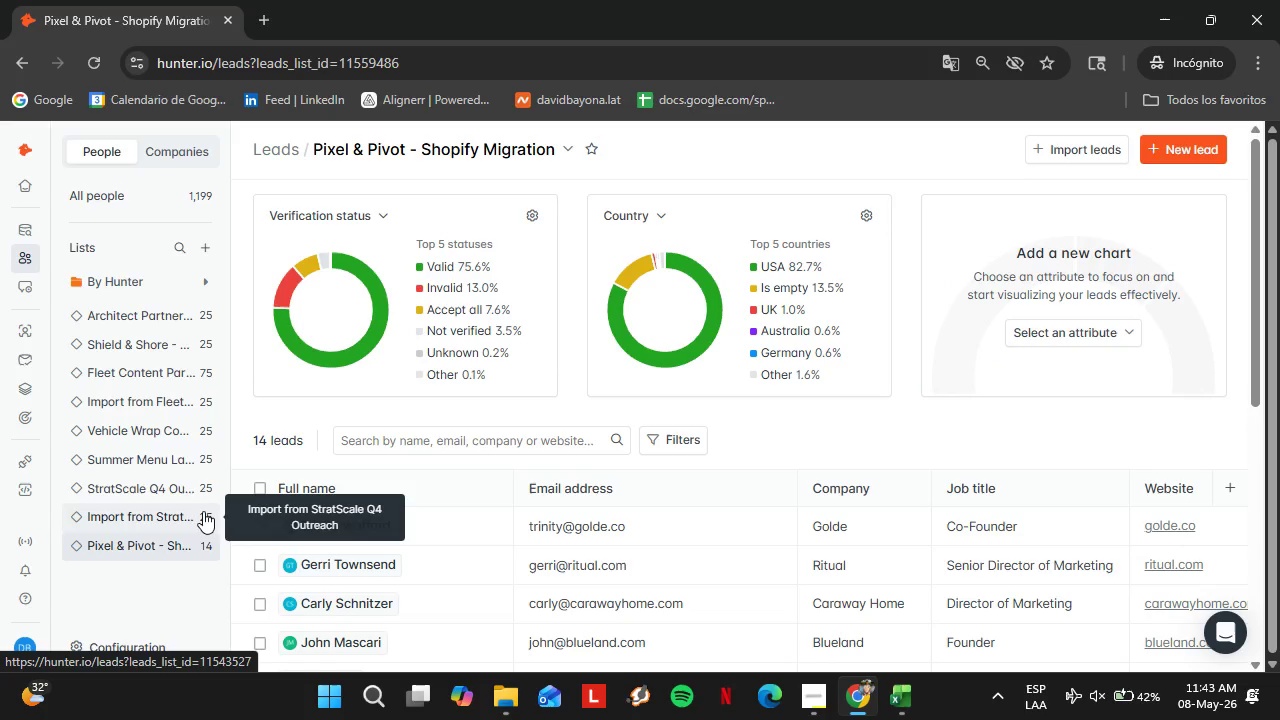 
wait(6.44)
 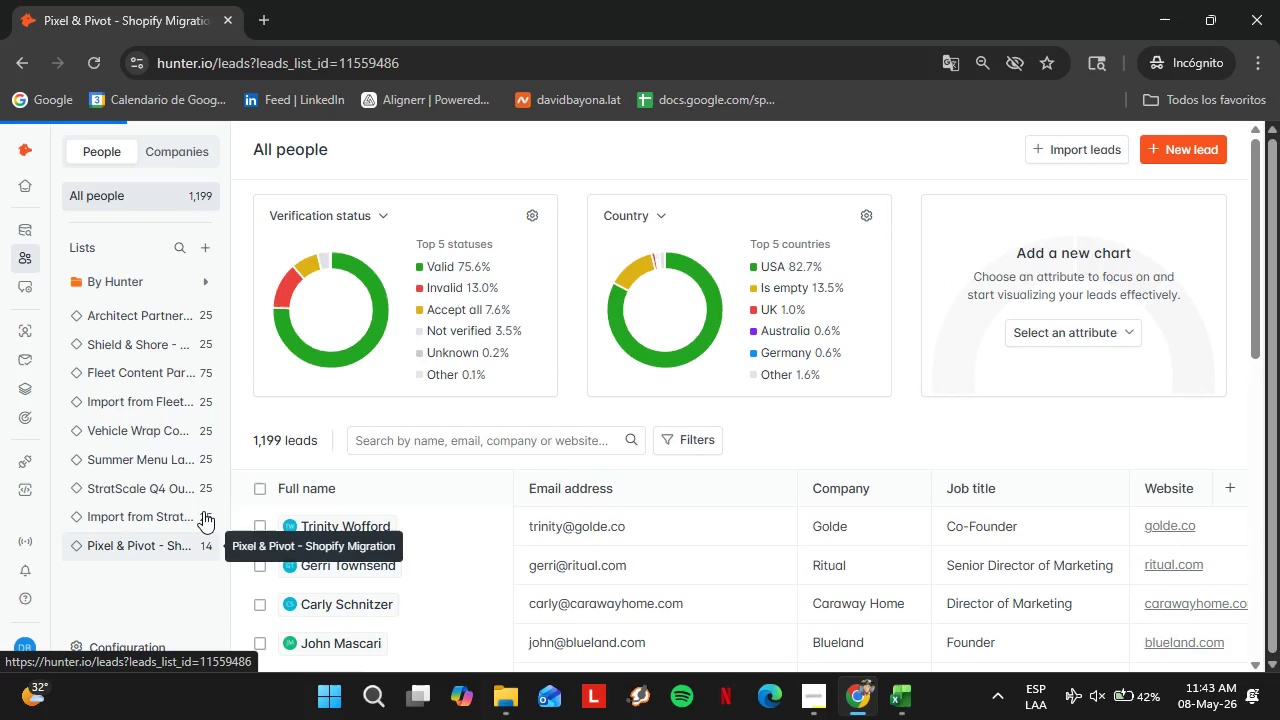 
scroll: coordinate [587, 517], scroll_direction: down, amount: 7.0
 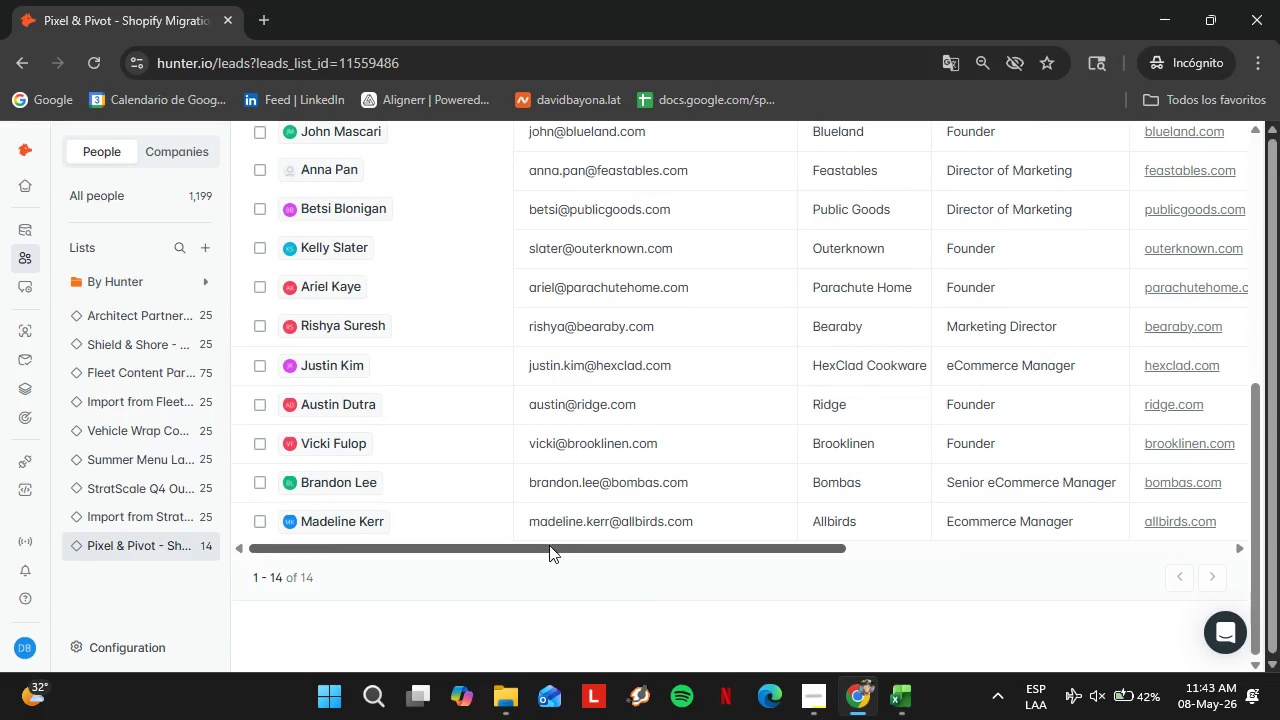 
left_click_drag(start_coordinate=[549, 545], to_coordinate=[897, 556])
 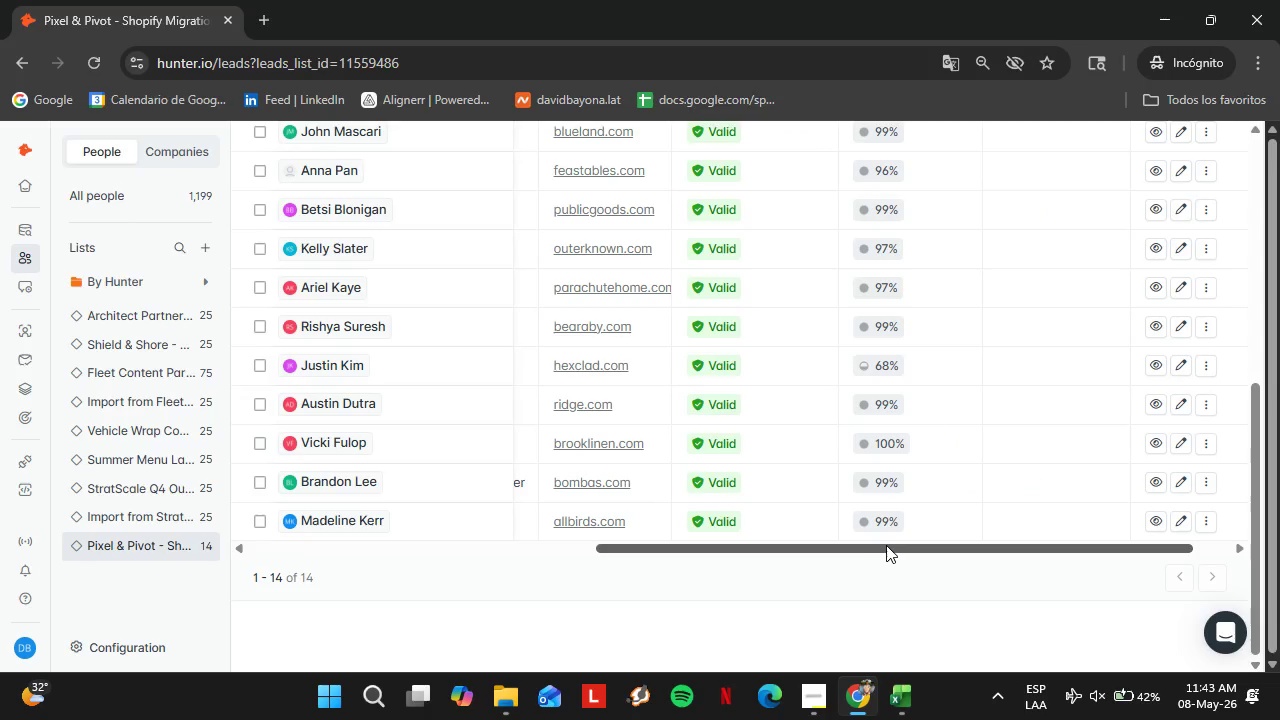 
scroll: coordinate [788, 542], scroll_direction: up, amount: 3.0
 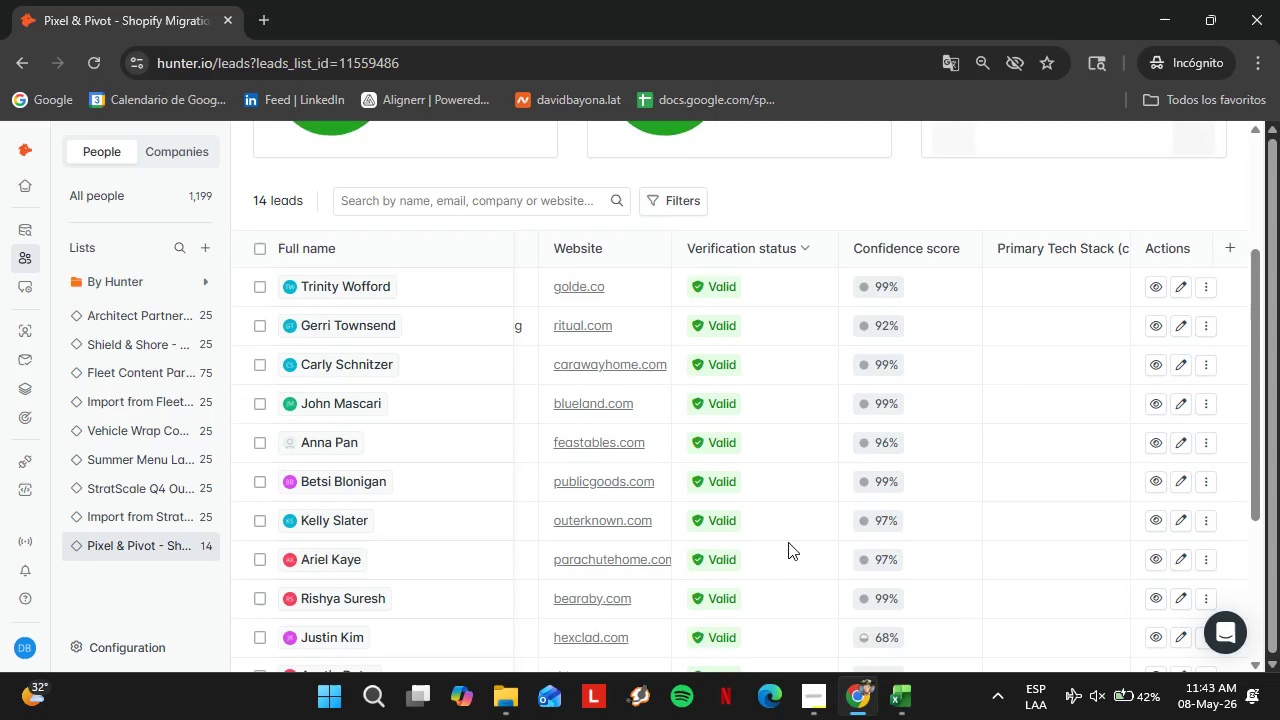 
scroll: coordinate [788, 542], scroll_direction: down, amount: 4.0
 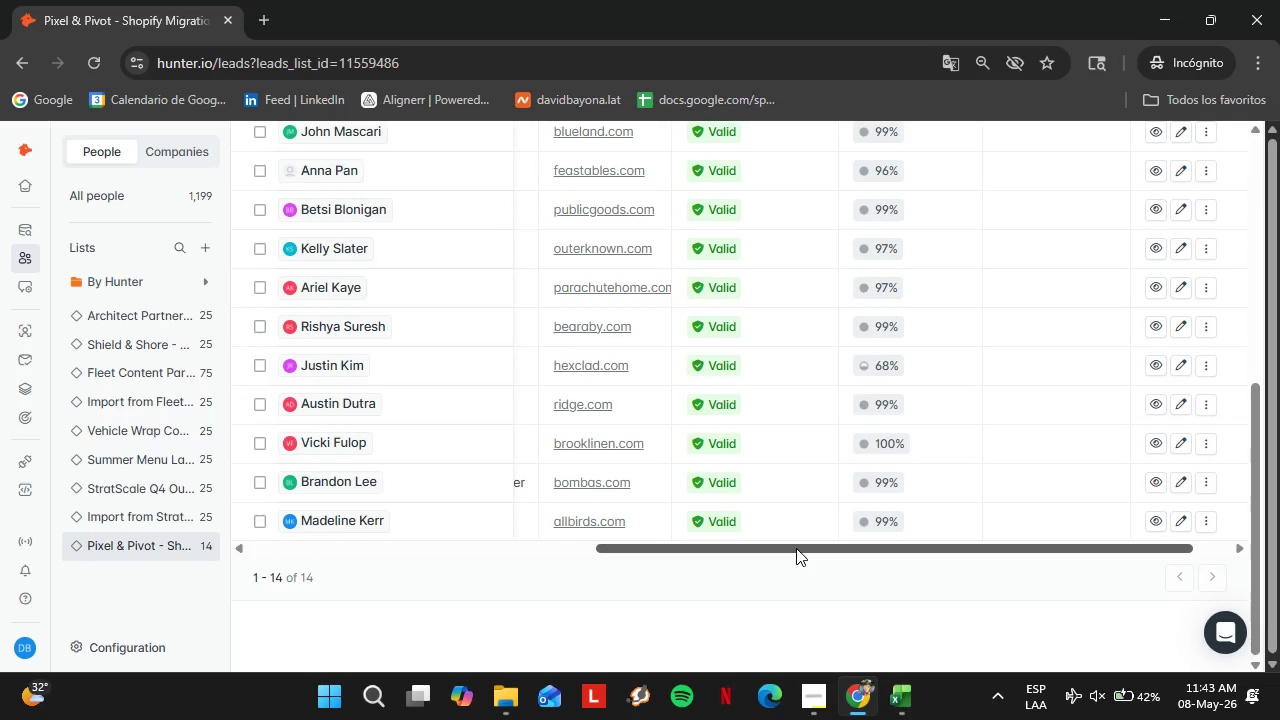 
left_click_drag(start_coordinate=[790, 549], to_coordinate=[583, 542])
 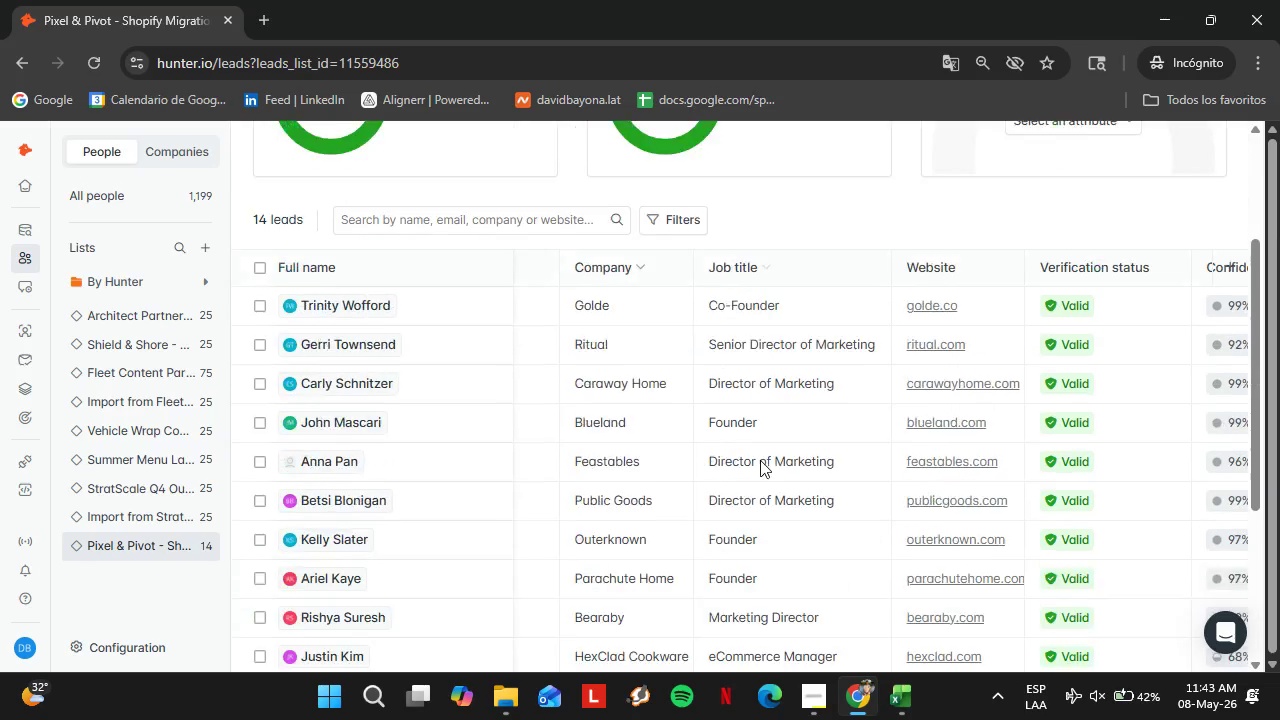 
scroll: coordinate [763, 457], scroll_direction: up, amount: 5.0
 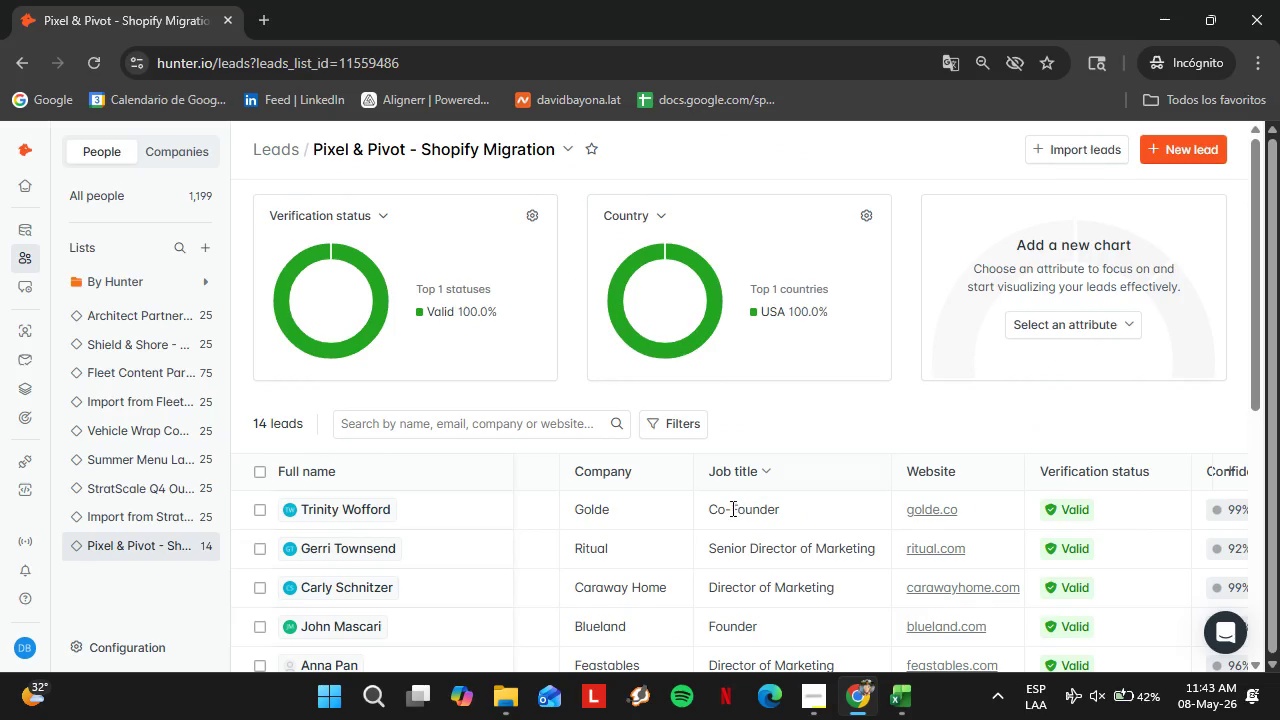 
left_click([730, 511])
 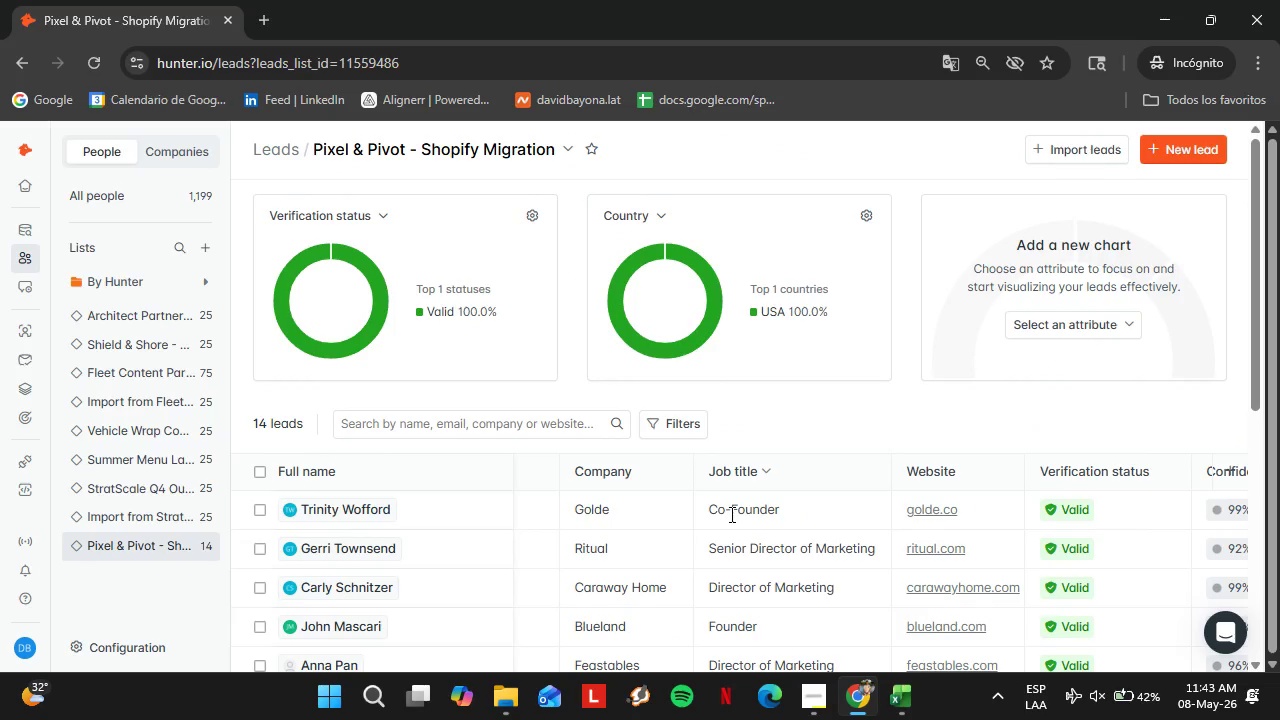 
left_click_drag(start_coordinate=[730, 514], to_coordinate=[713, 511])
 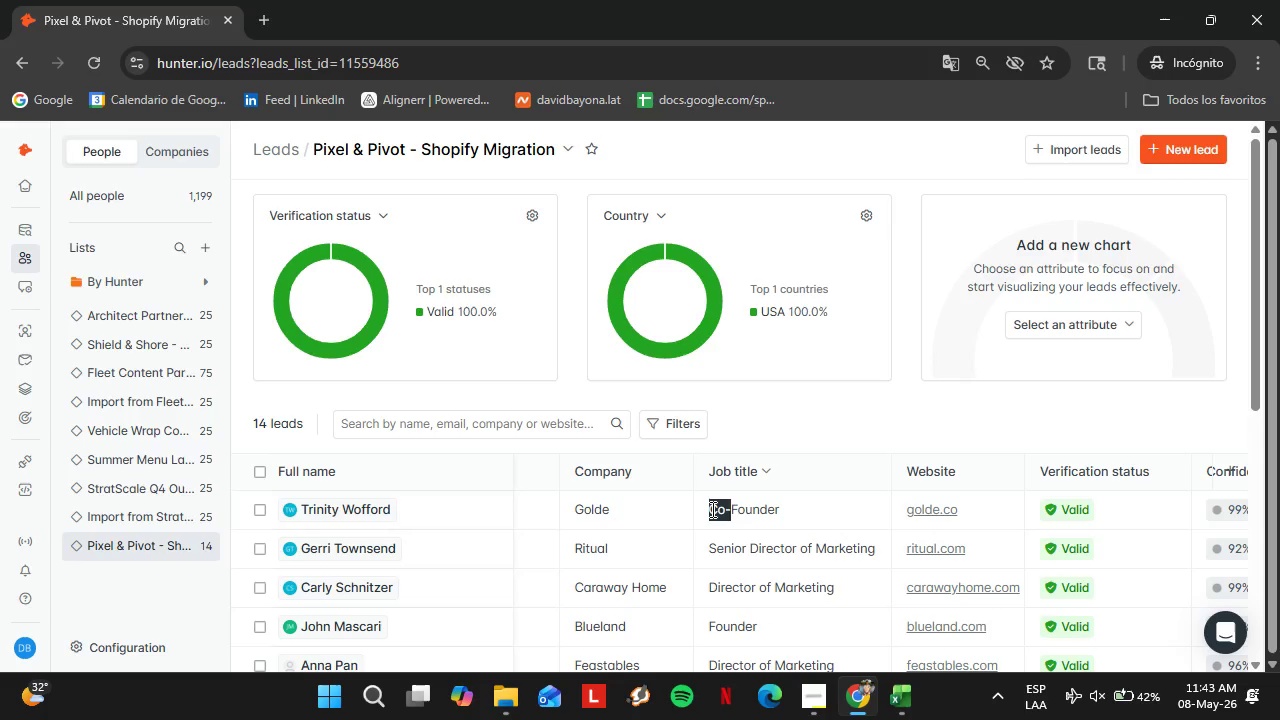 
key(Backspace)
 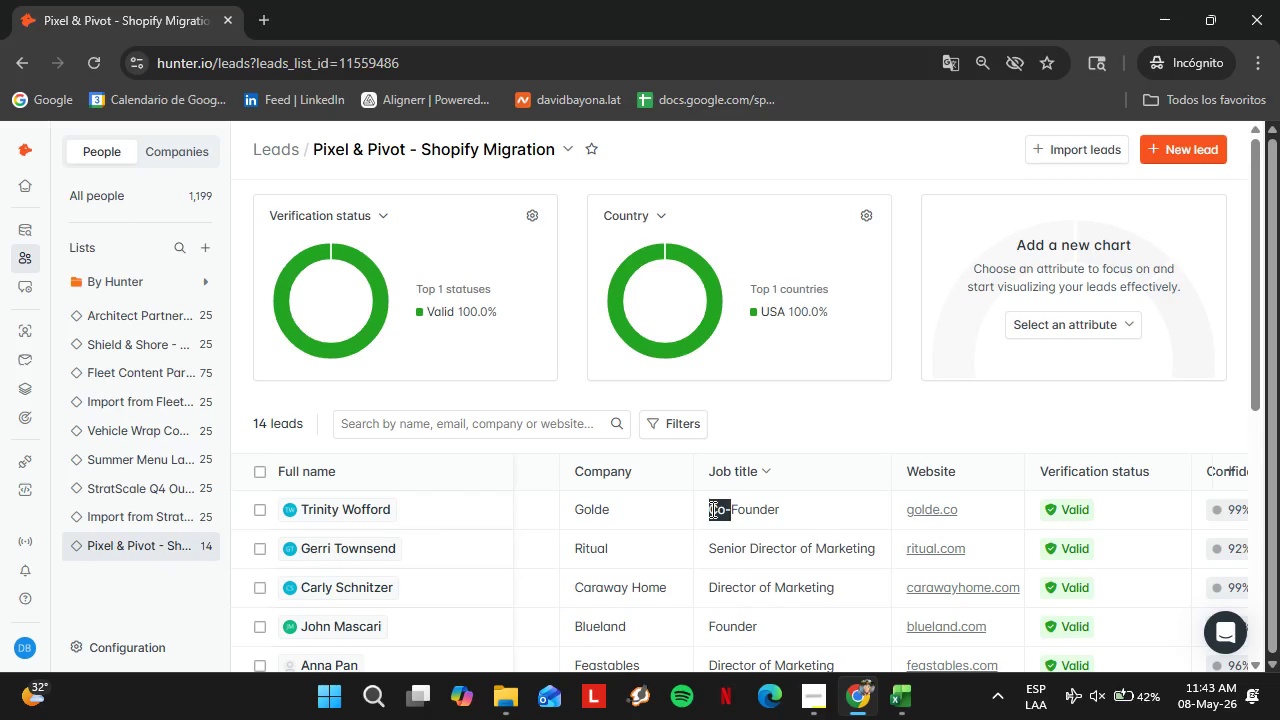 
key(Enter)
 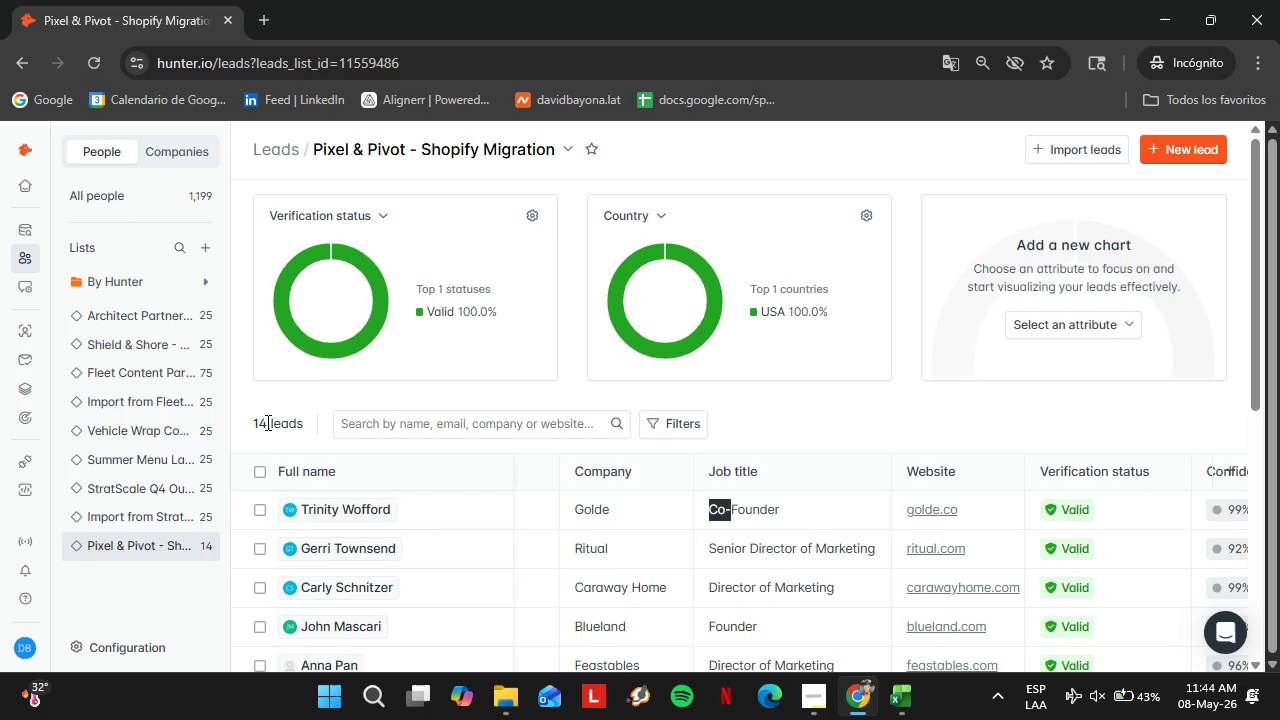 
wait(60.25)
 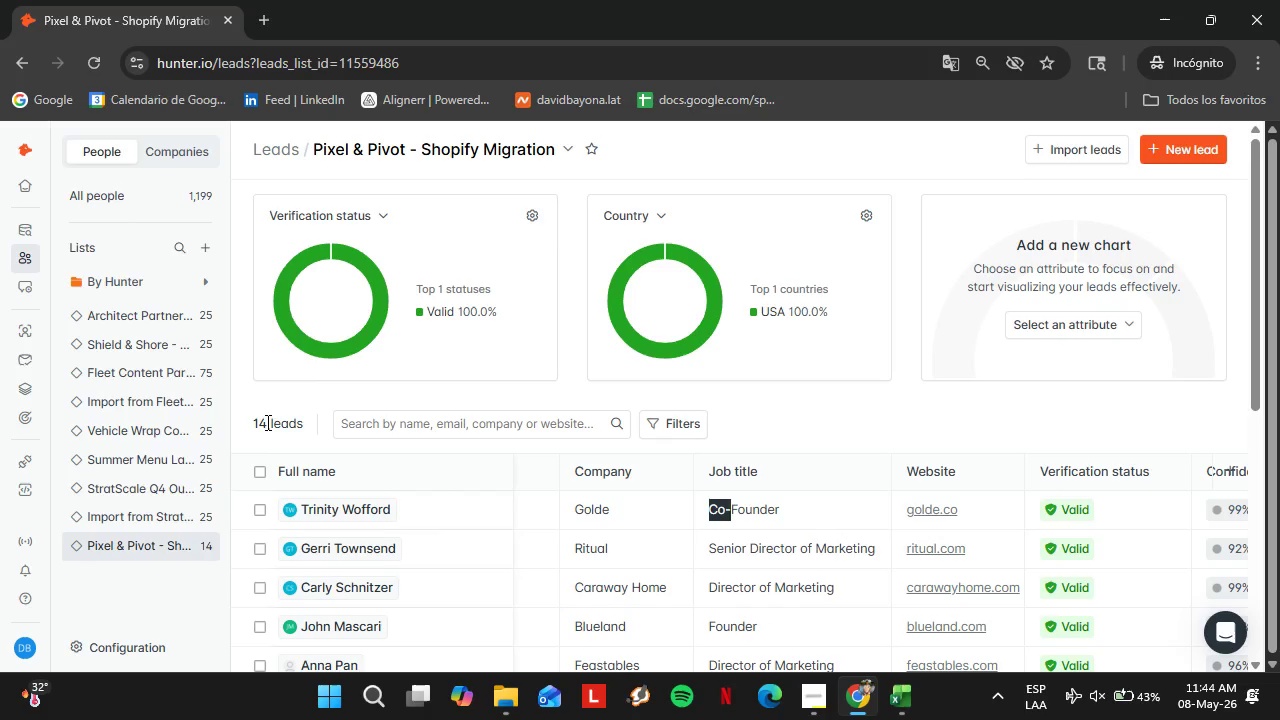 
scroll: coordinate [570, 432], scroll_direction: down, amount: 4.0
 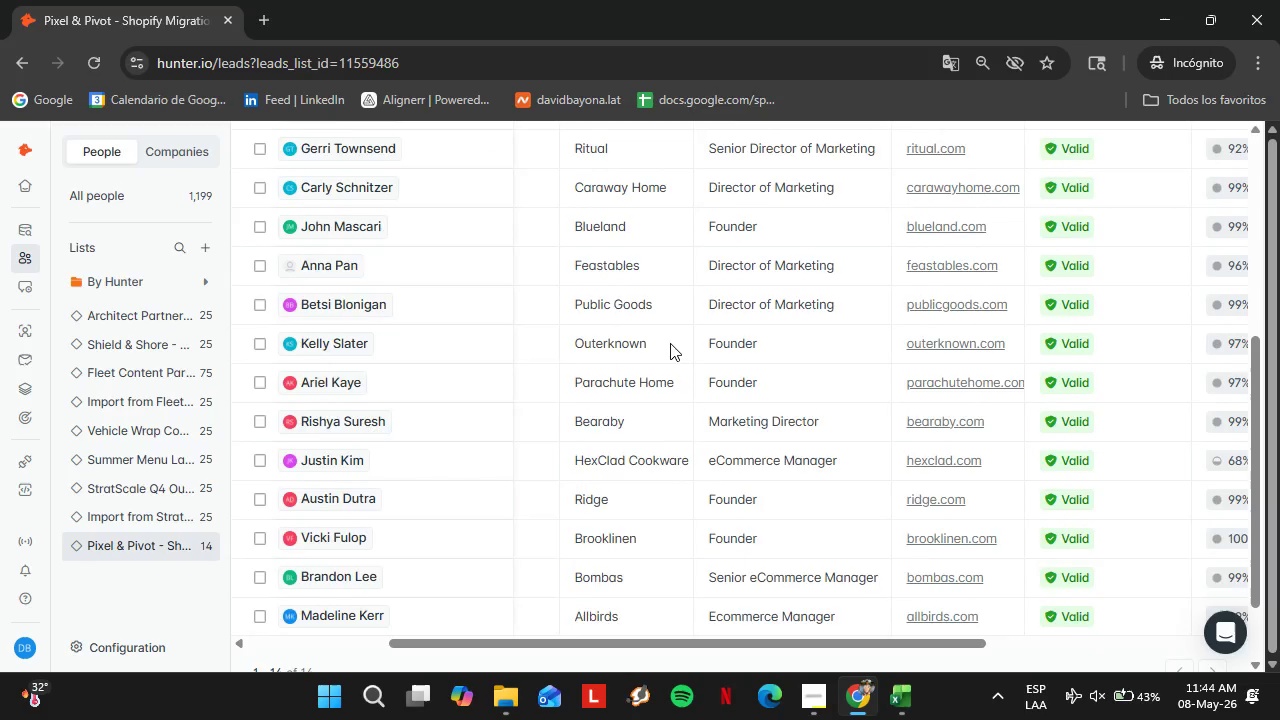 
scroll: coordinate [666, 349], scroll_direction: up, amount: 1.0
 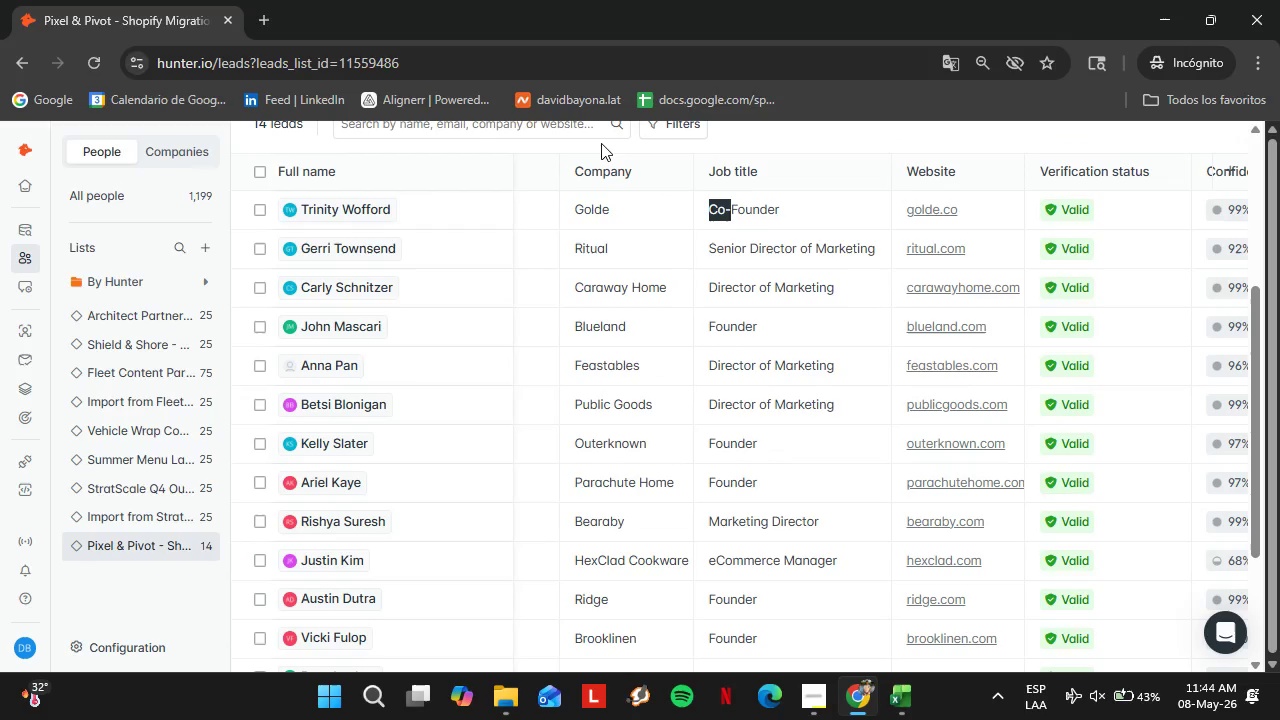 
left_click([729, 216])
 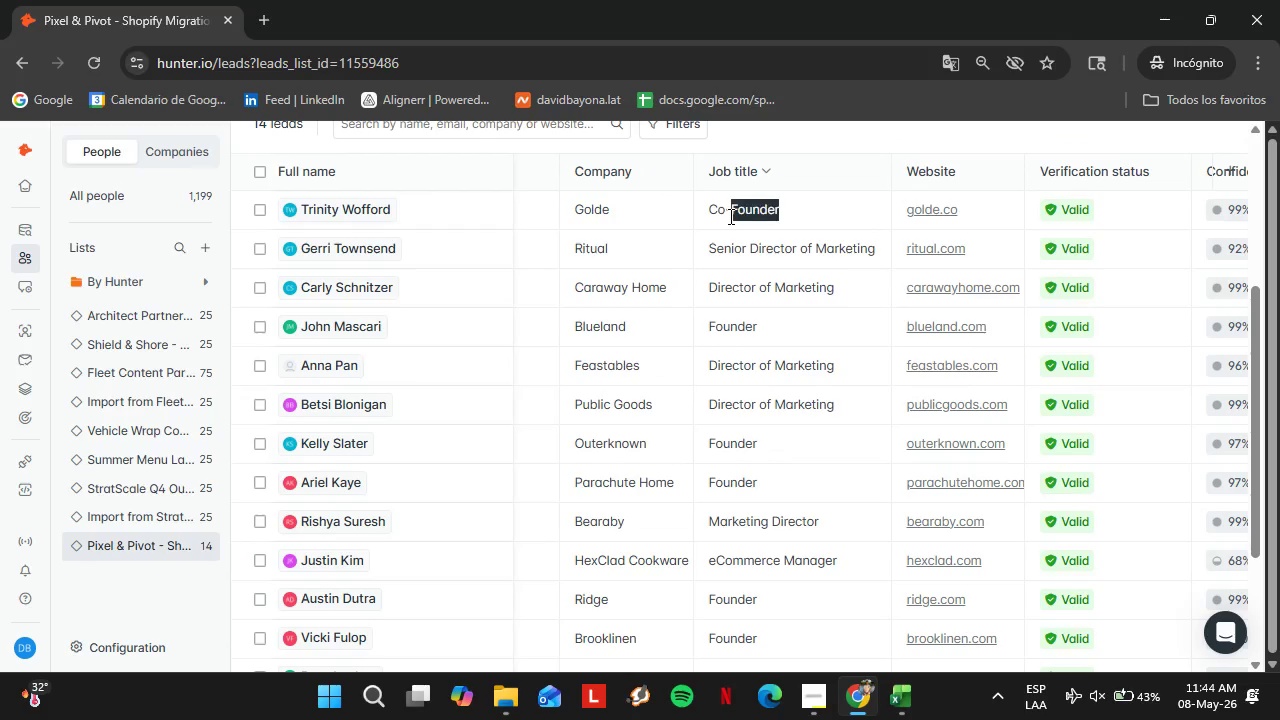 
left_click_drag(start_coordinate=[729, 216], to_coordinate=[716, 216])
 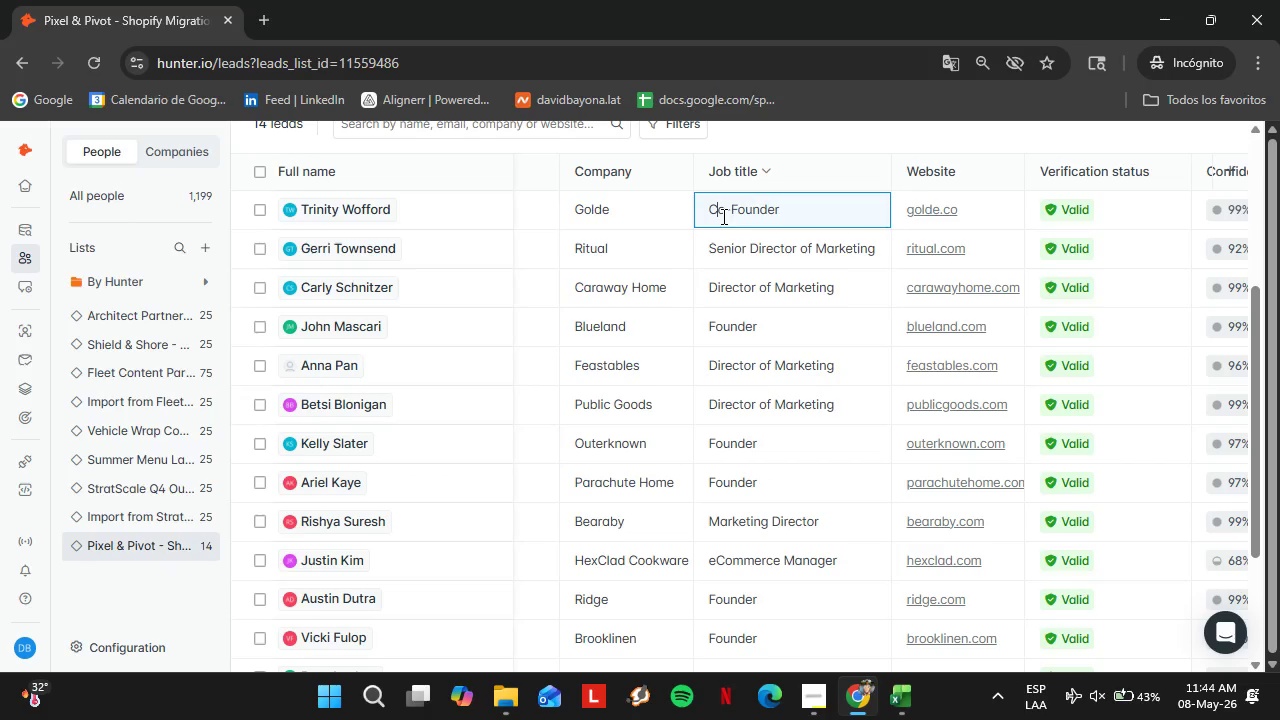 
triple_click([721, 216])
 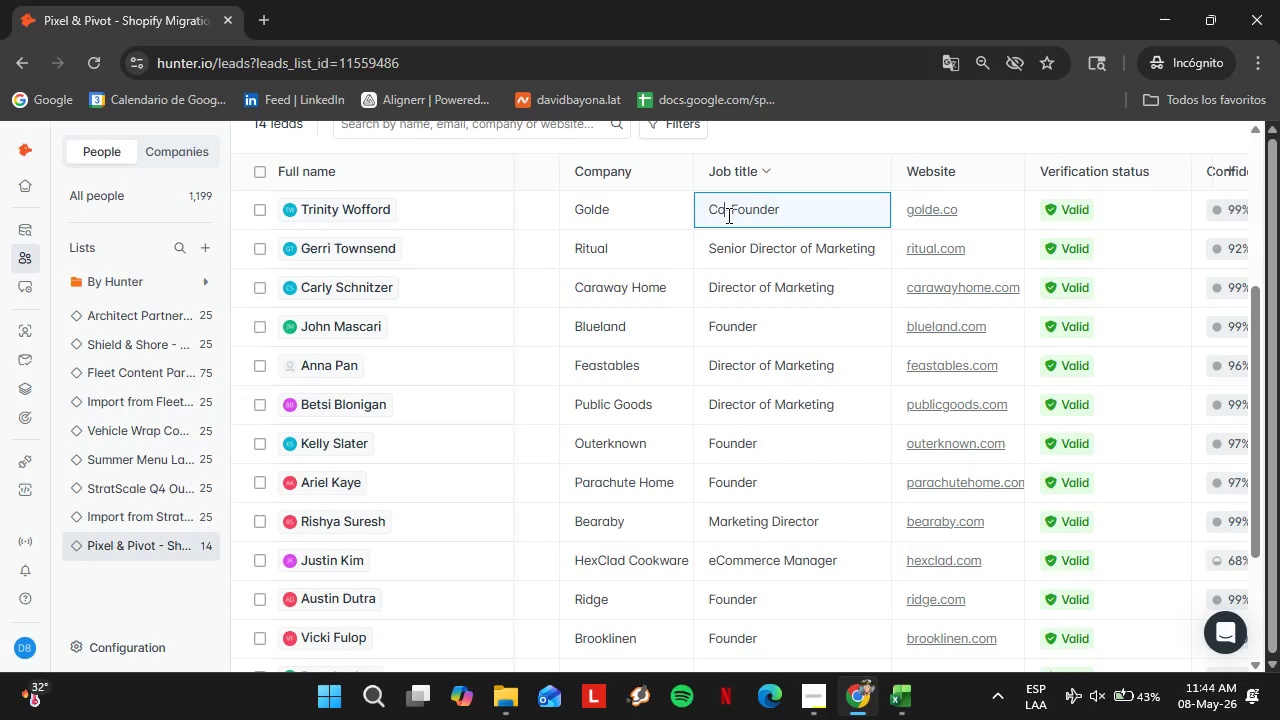 
triple_click([726, 215])
 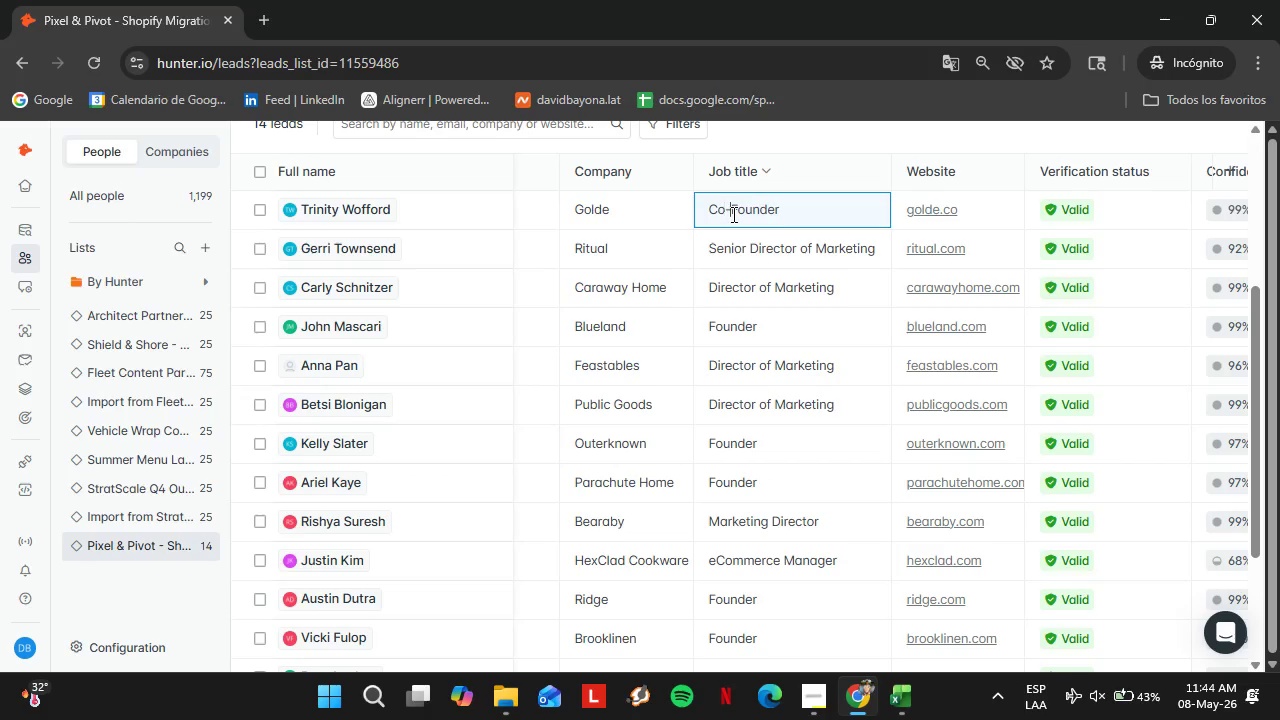 
left_click_drag(start_coordinate=[732, 214], to_coordinate=[705, 213])
 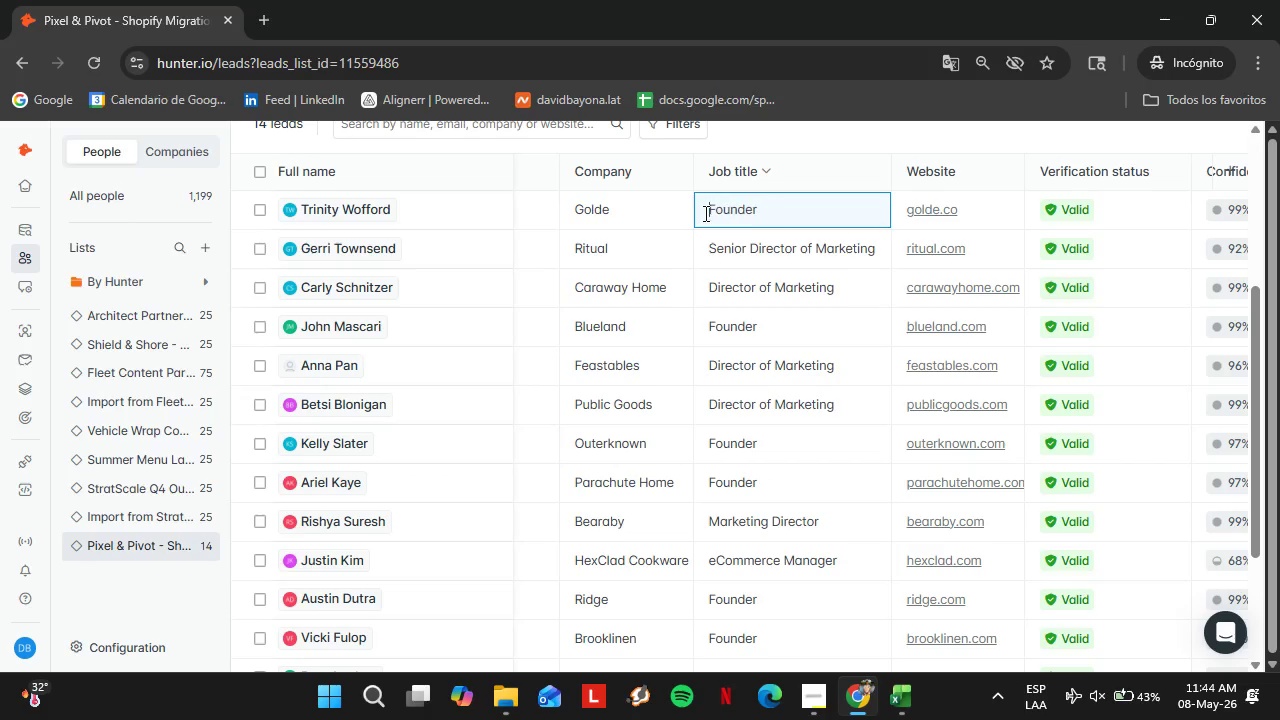 
key(Backspace)
 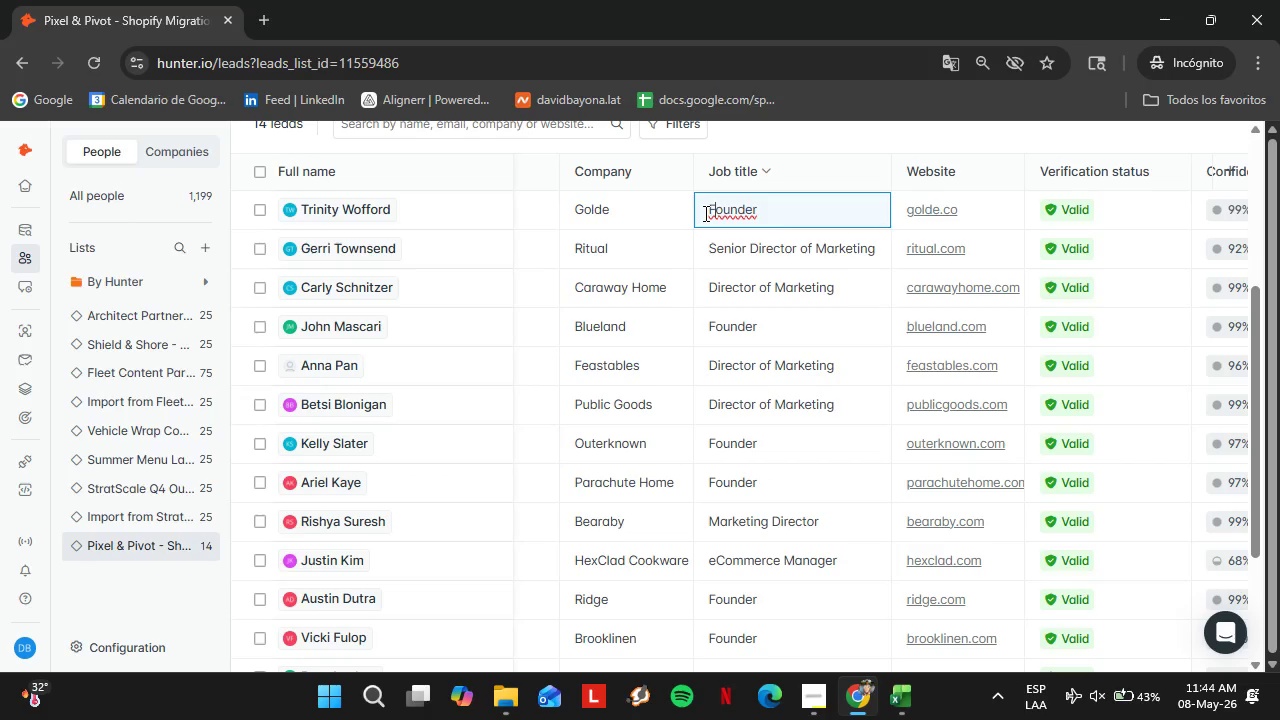 
key(ArrowRight)
 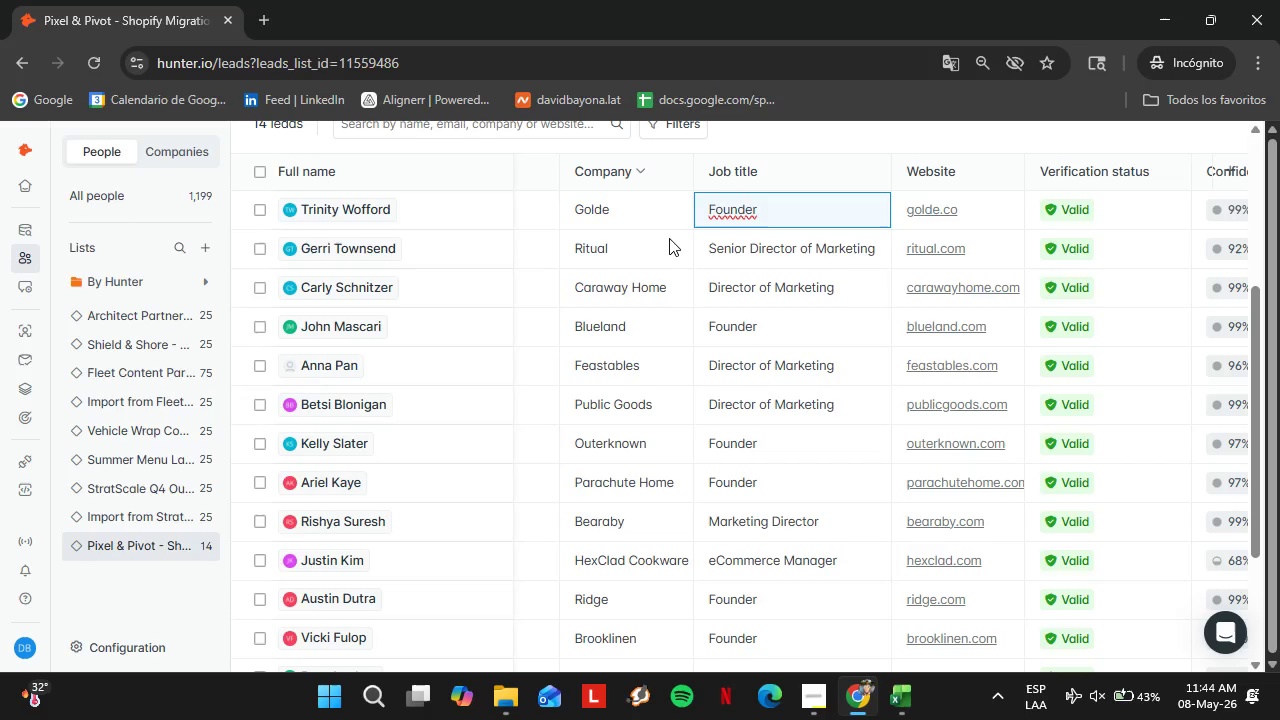 
wait(5.45)
 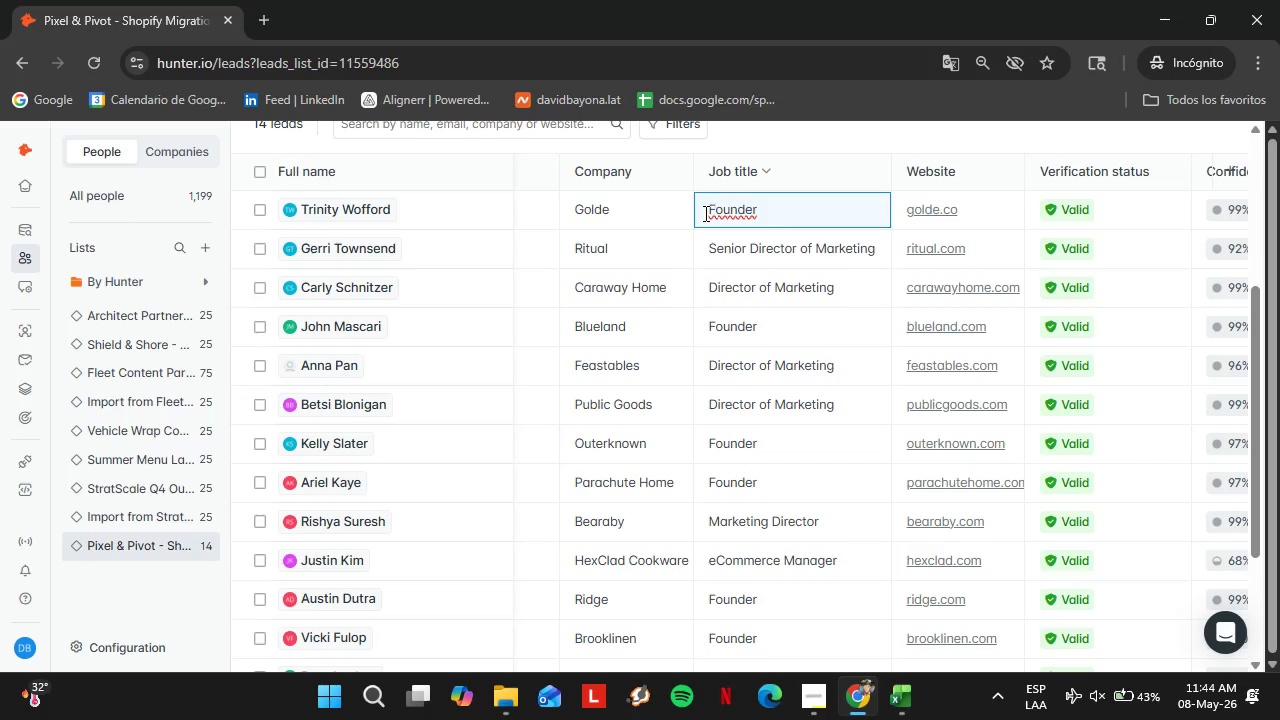 
key(Enter)
 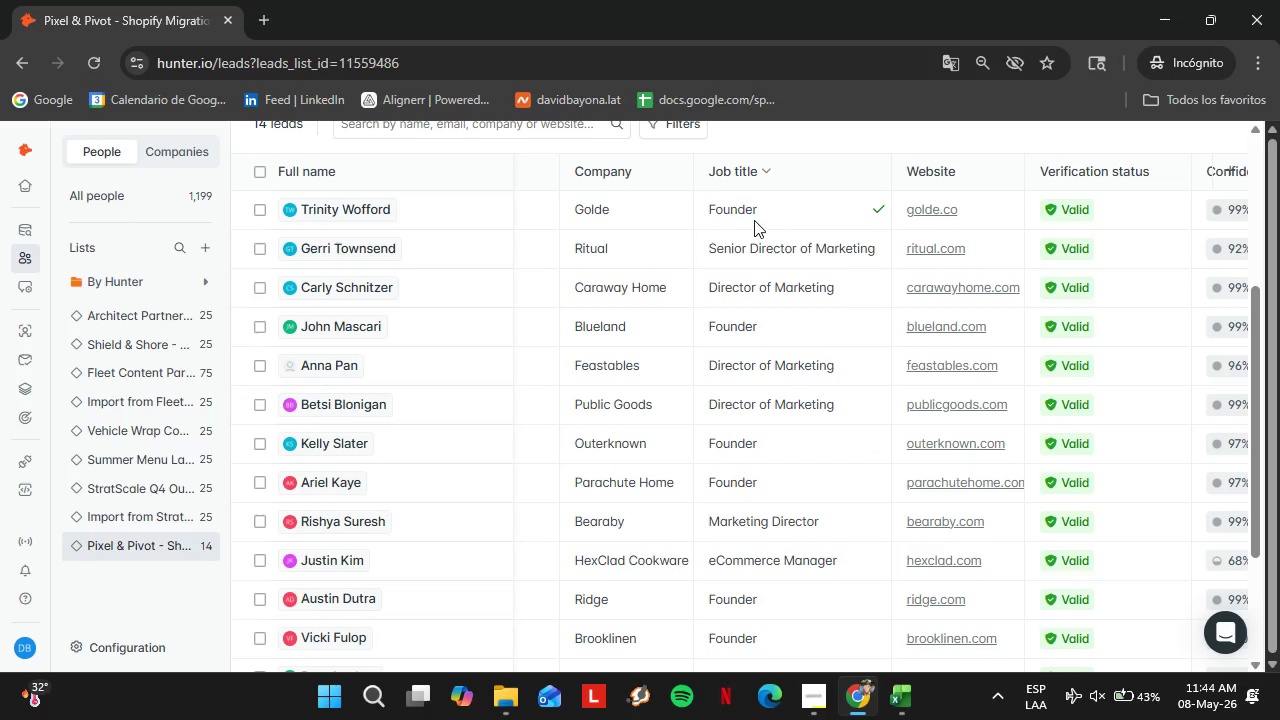 
scroll: coordinate [783, 378], scroll_direction: down, amount: 6.0
 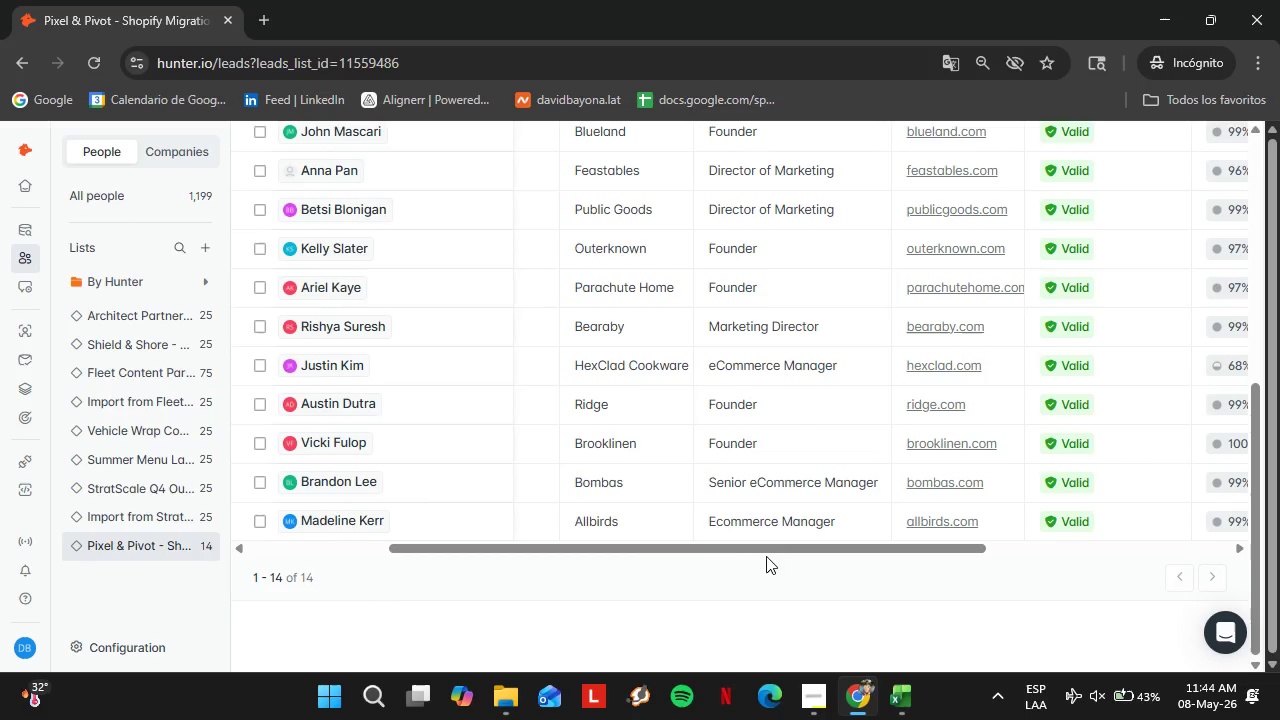 
left_click_drag(start_coordinate=[770, 556], to_coordinate=[697, 560])
 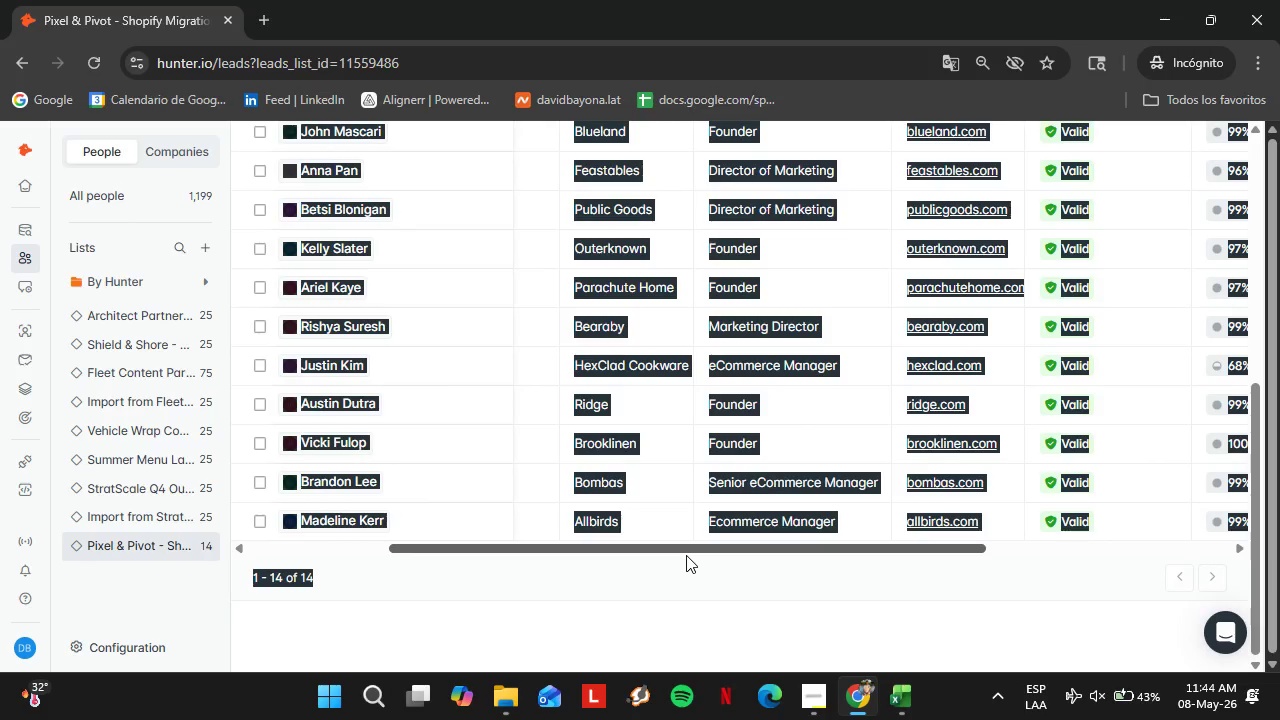 
left_click([686, 555])
 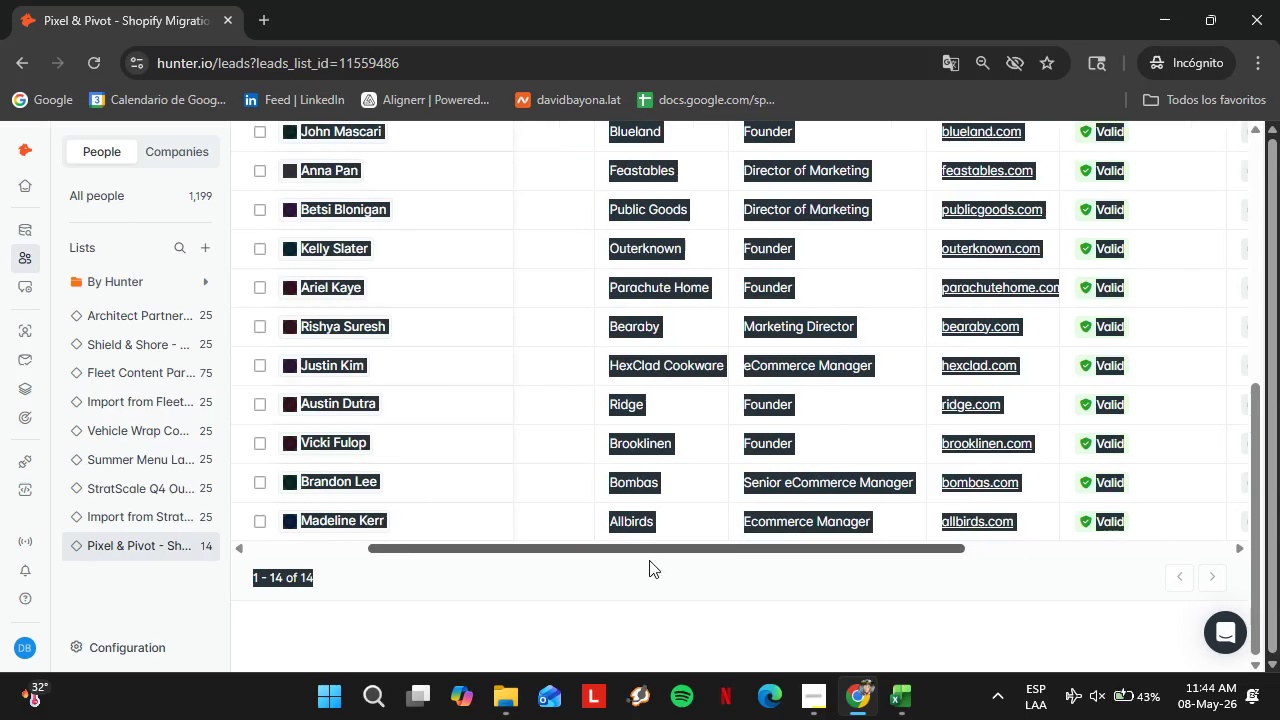 
left_click_drag(start_coordinate=[684, 554], to_coordinate=[597, 565])
 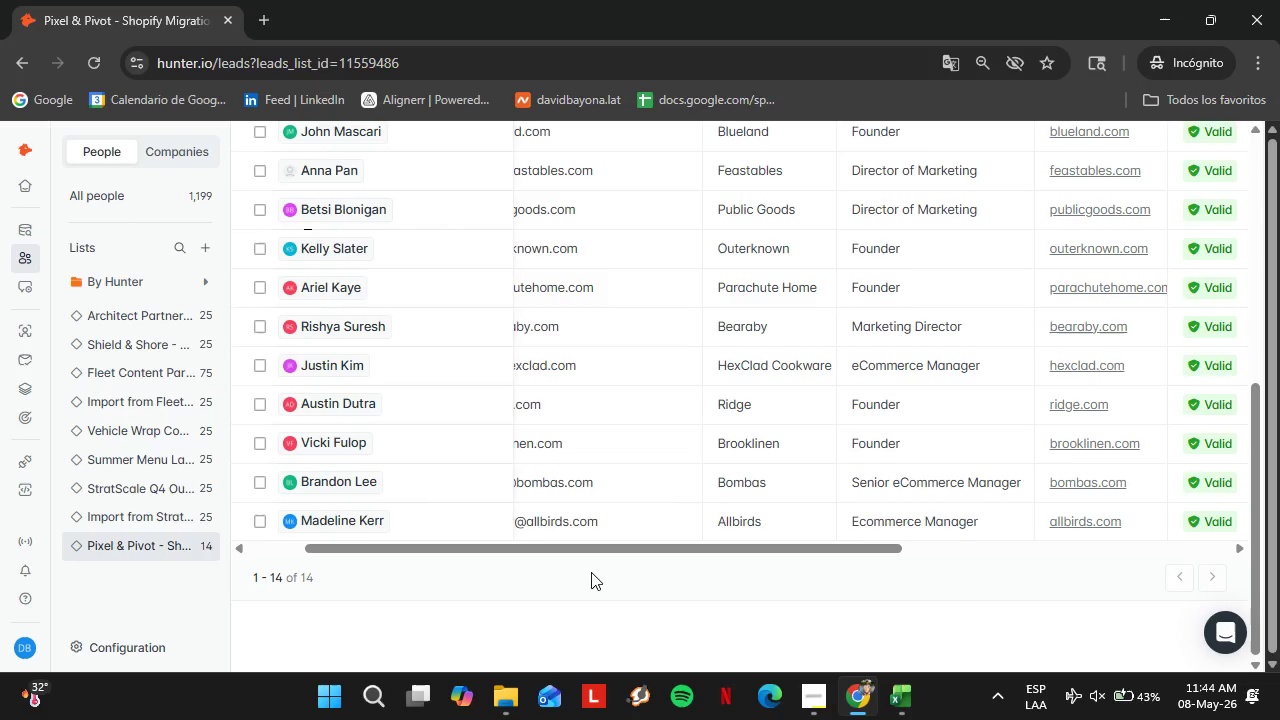 
left_click([591, 572])
 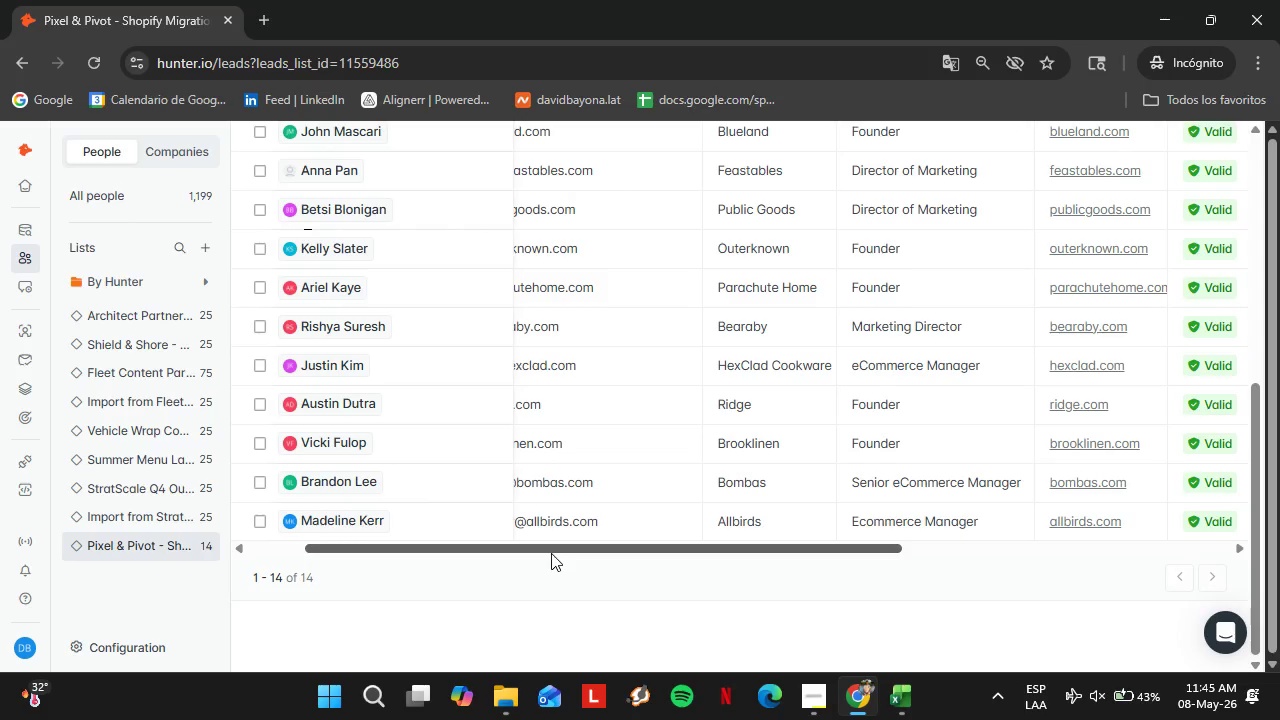 
wait(12.83)
 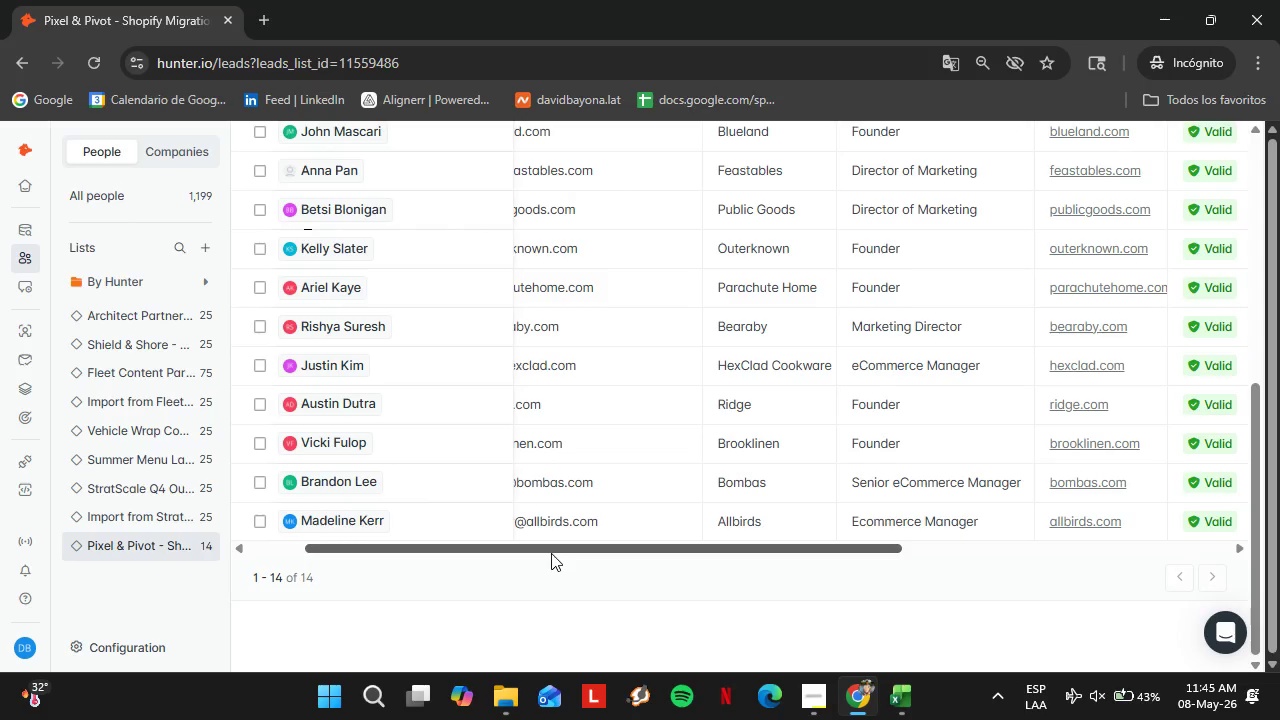 
left_click([39, 323])
 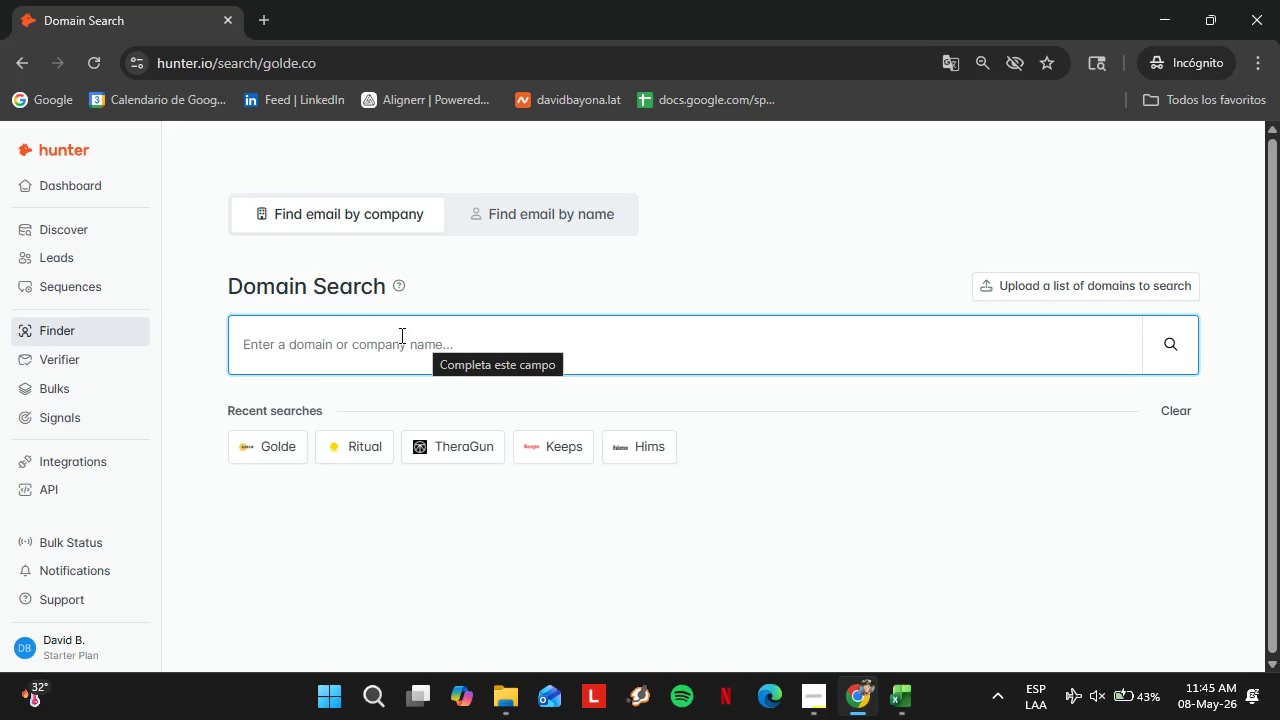 
type(drin)
key(Escape)
type(kpoppi)
 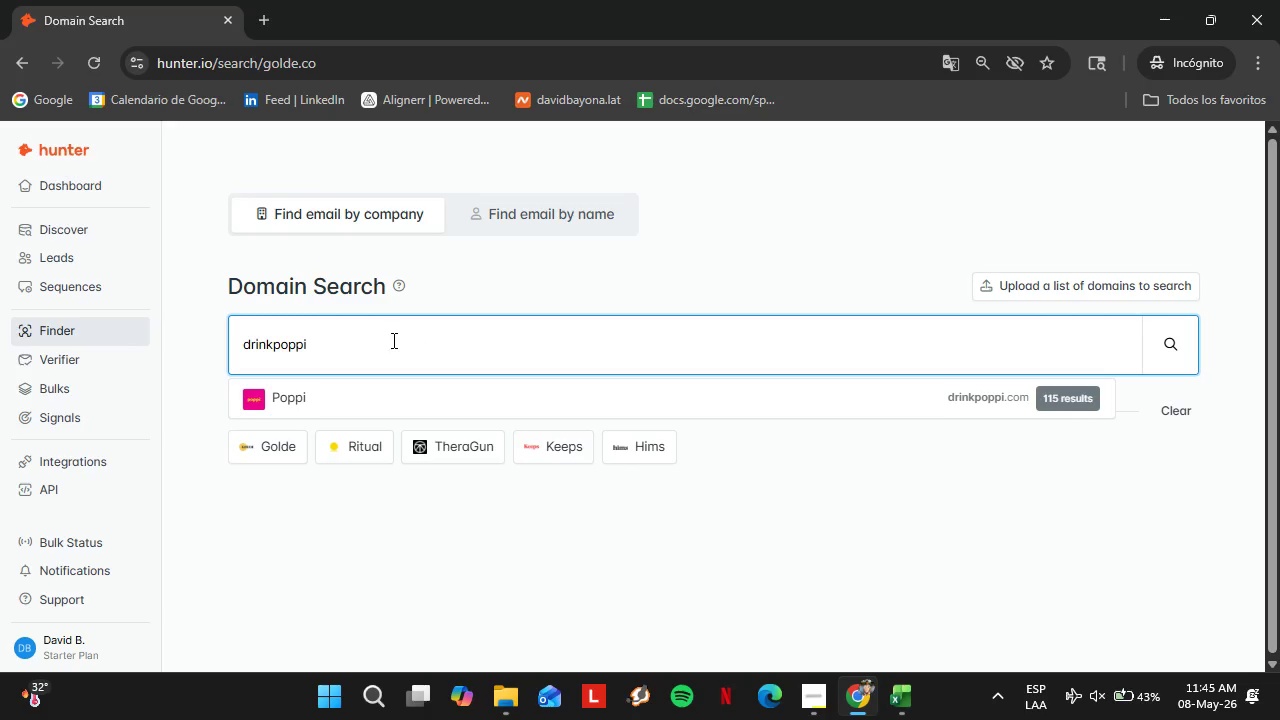 
key(ArrowDown)
 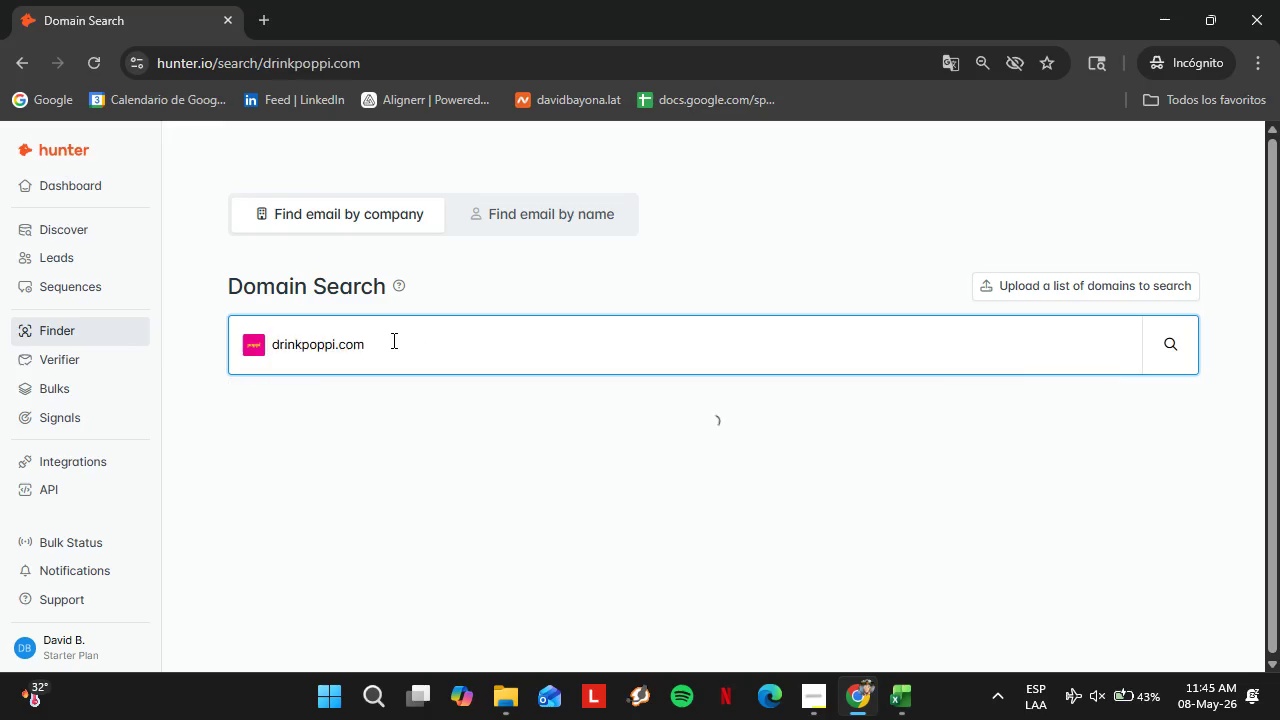 
key(Enter)
 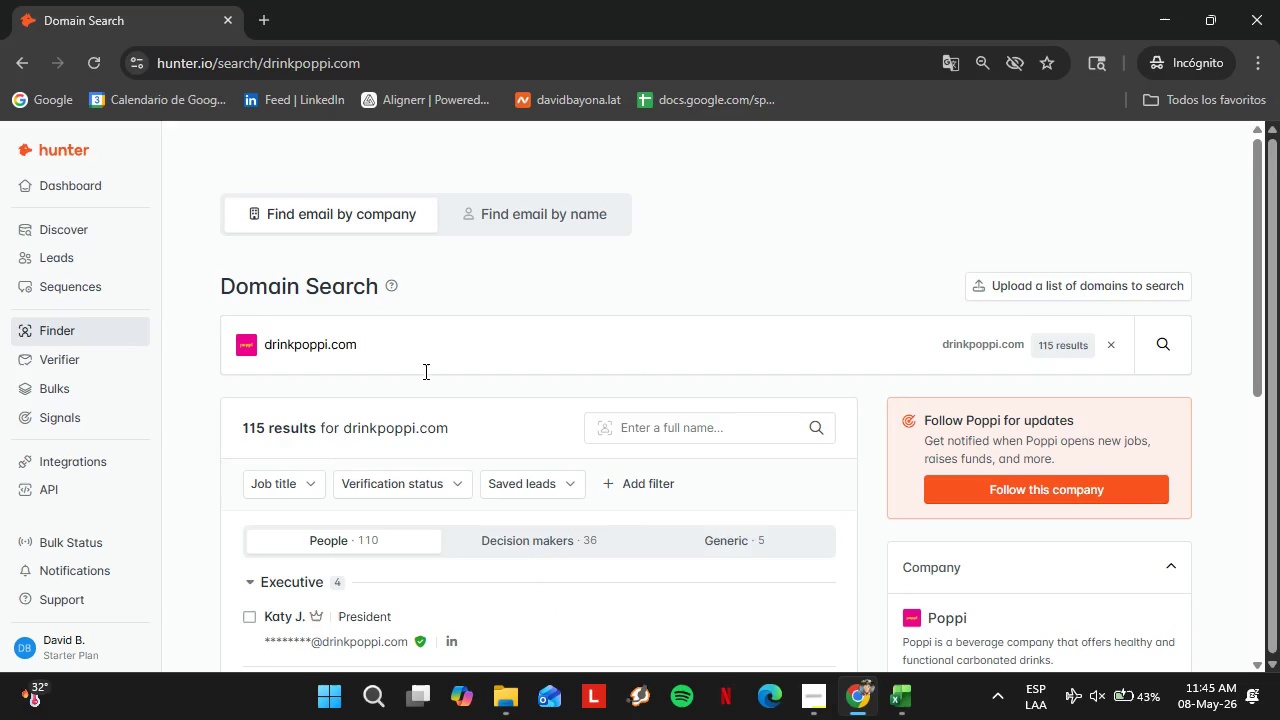 
scroll: coordinate [392, 399], scroll_direction: down, amount: 3.0
 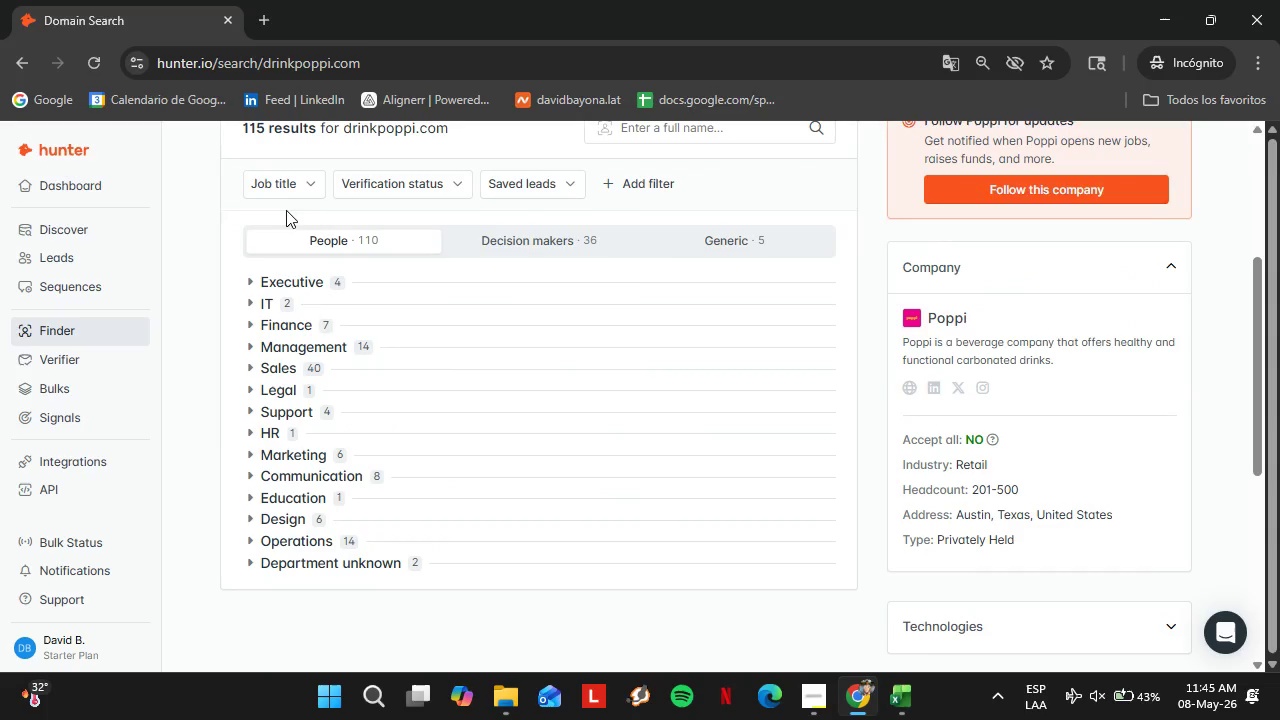 
double_click([278, 192])
 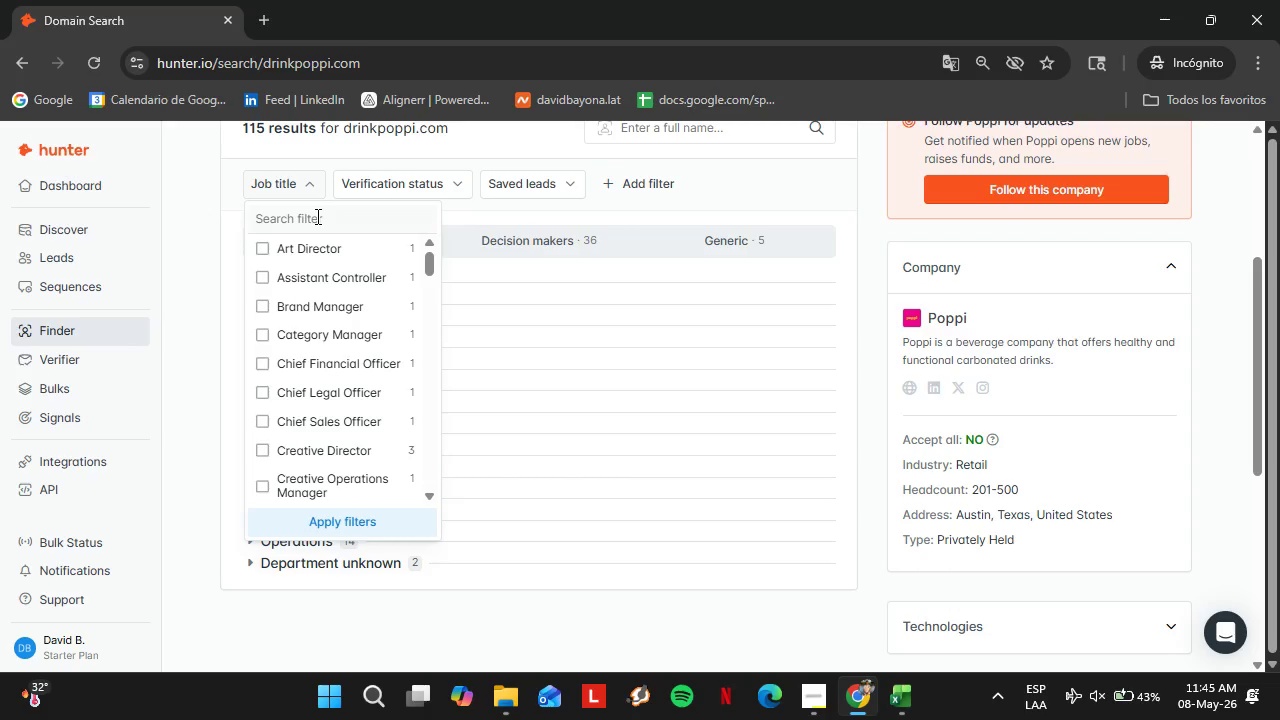 
triple_click([316, 216])
 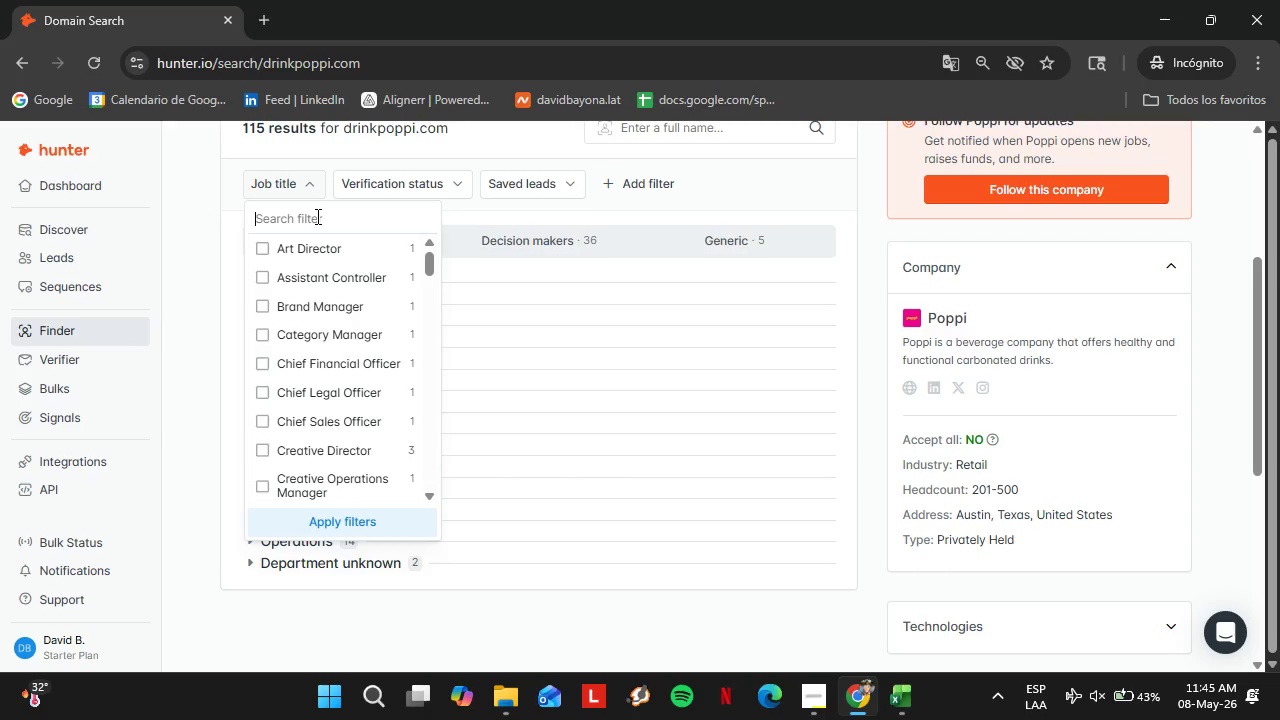 
type(ecom)
key(Backspace)
key(Backspace)
key(Backspace)
key(Backspace)
type(mark)
key(Backspace)
key(Backspace)
key(Backspace)
key(Backspace)
key(Backspace)
type(foun)
key(Backspace)
key(Backspace)
key(Backspace)
key(Backspace)
 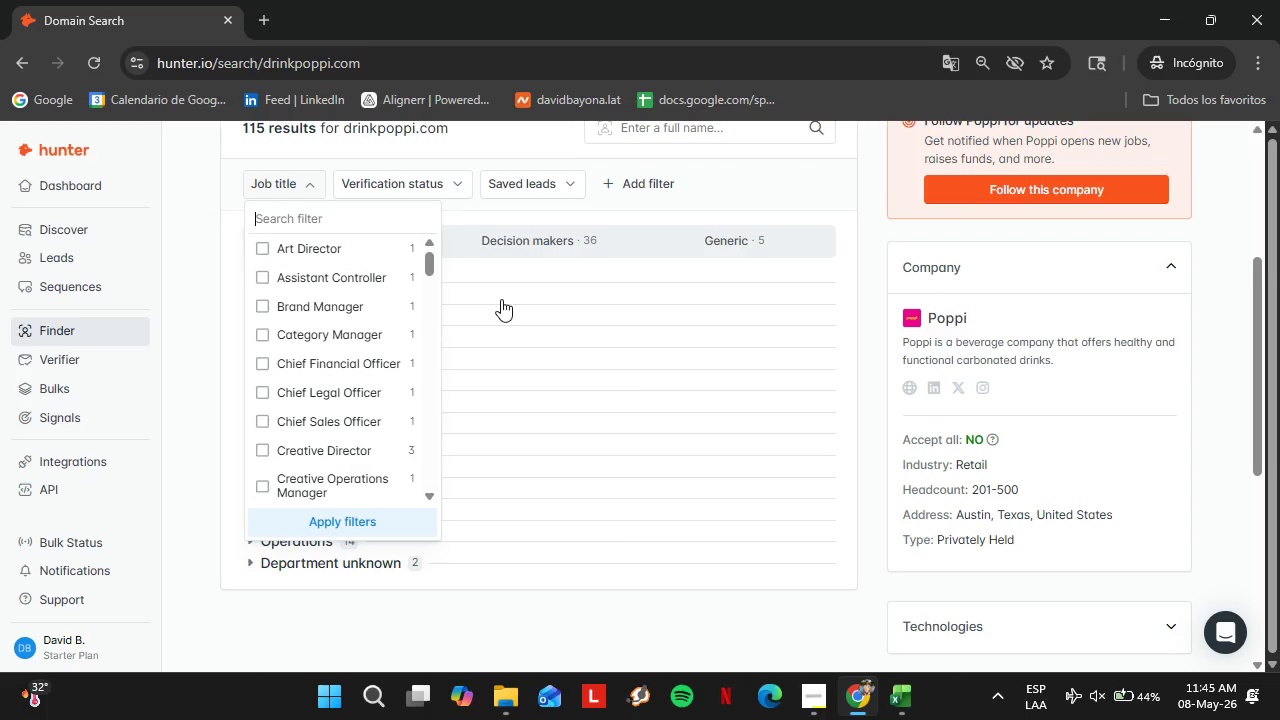 
scroll: coordinate [501, 299], scroll_direction: up, amount: 1.0
 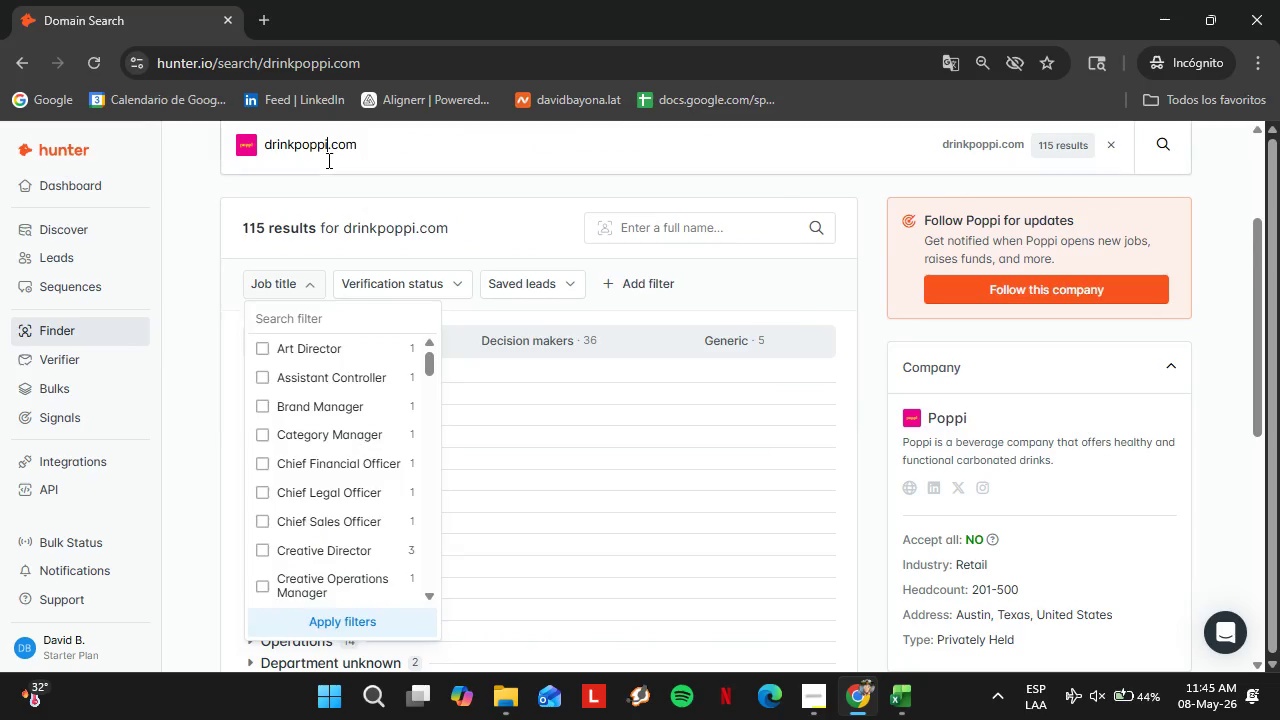 
double_click([327, 160])
 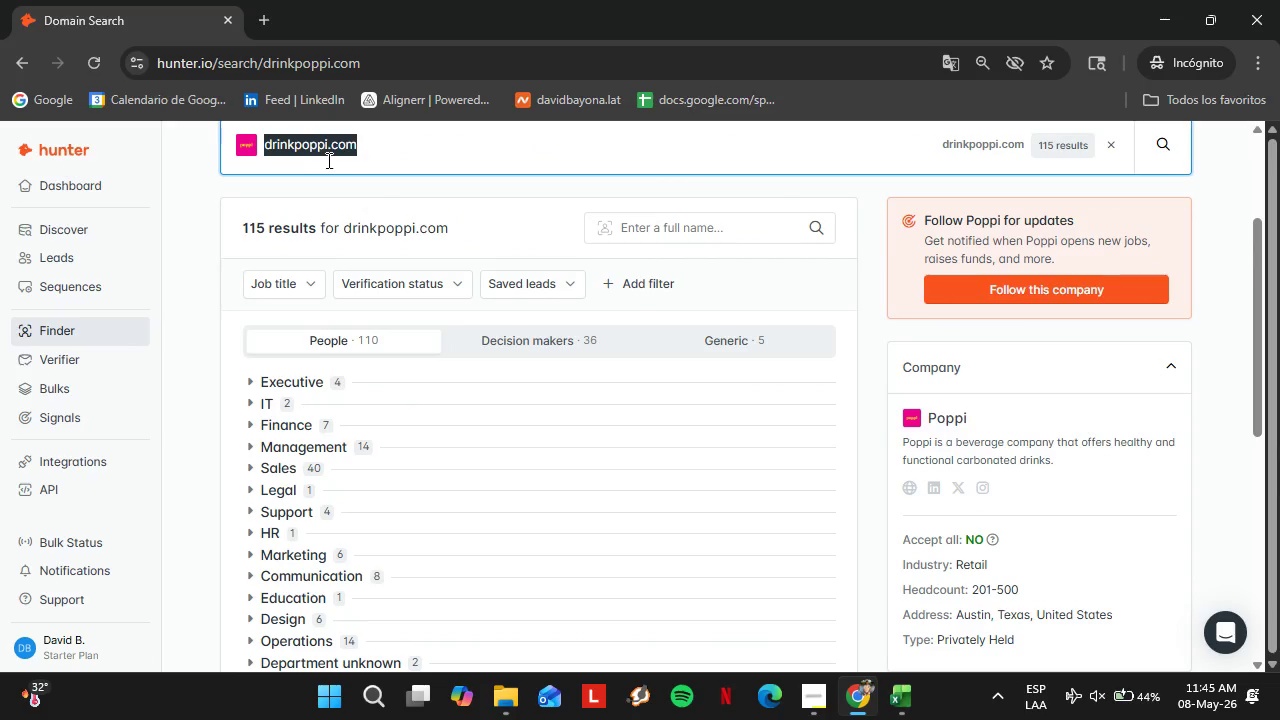 
triple_click([327, 160])
 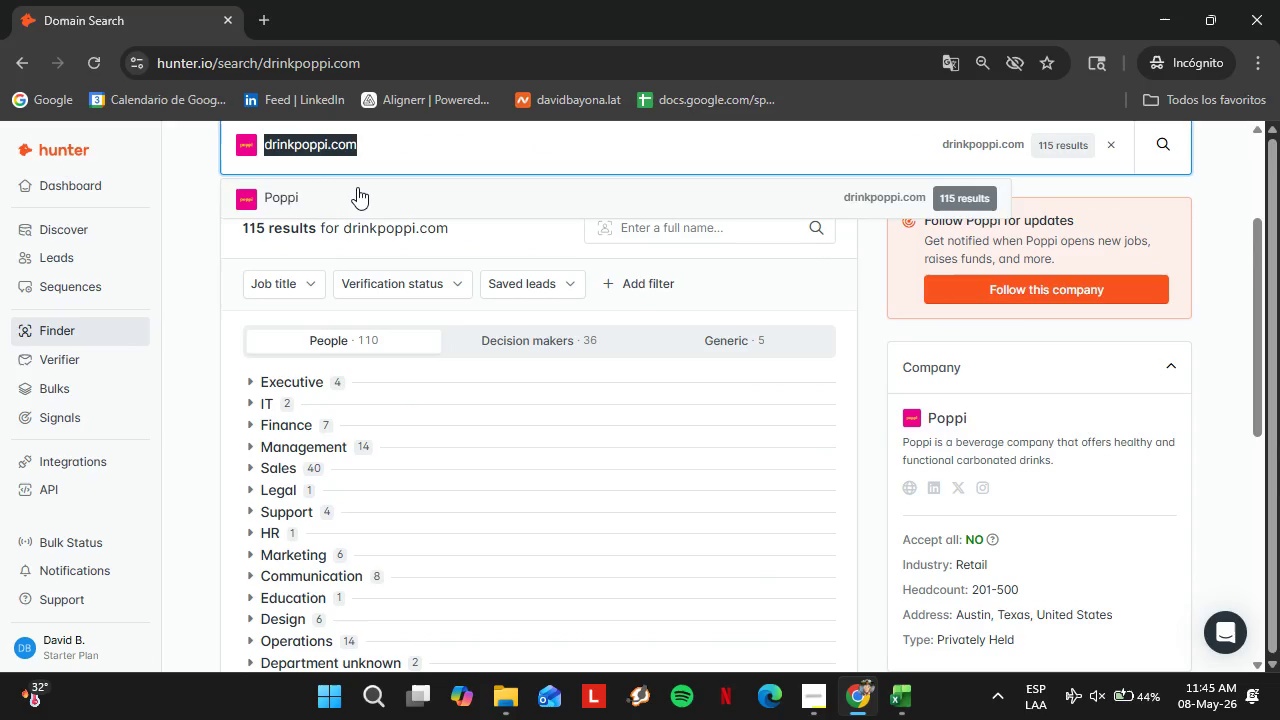 
type(bokksu.com)
 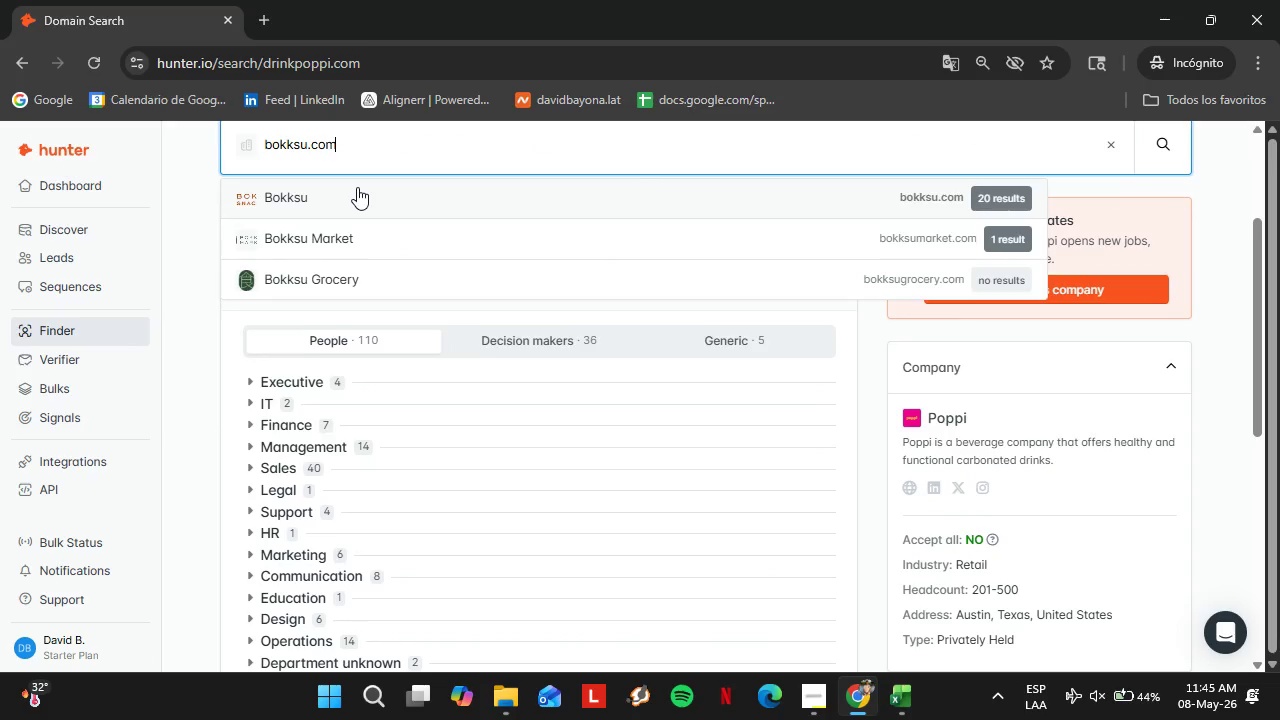 
key(Enter)
 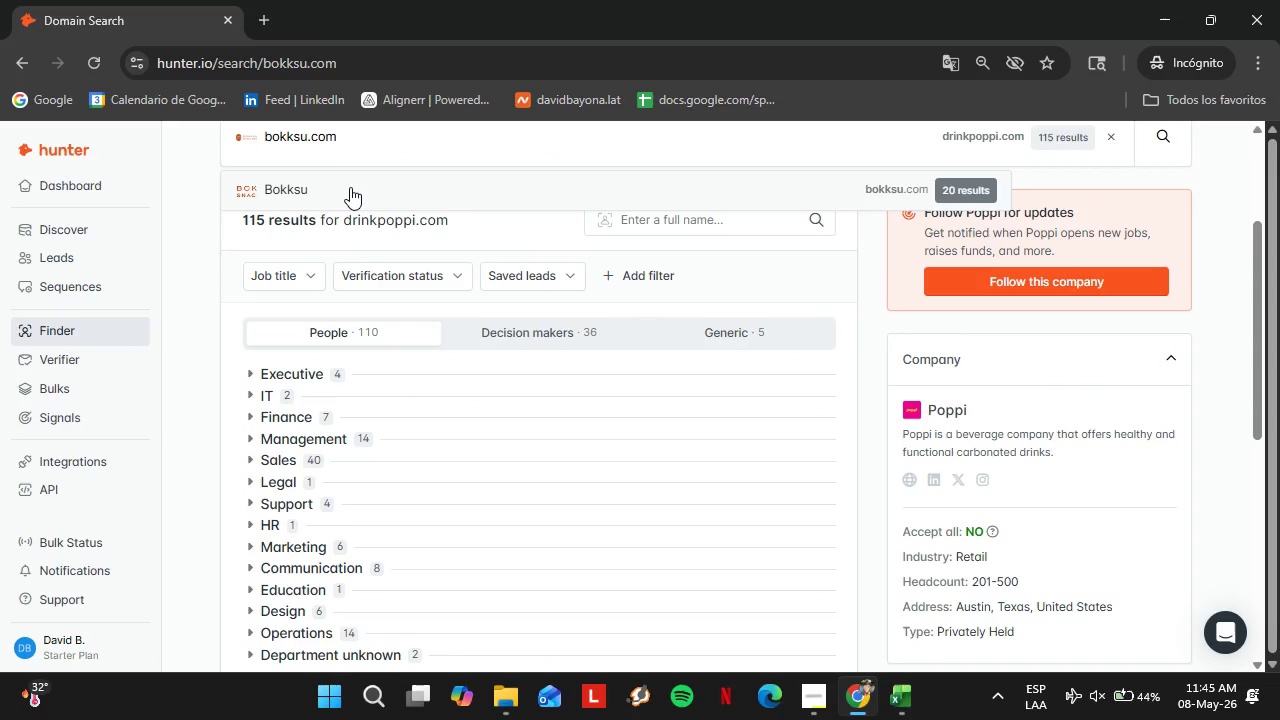 
left_click([349, 188])
 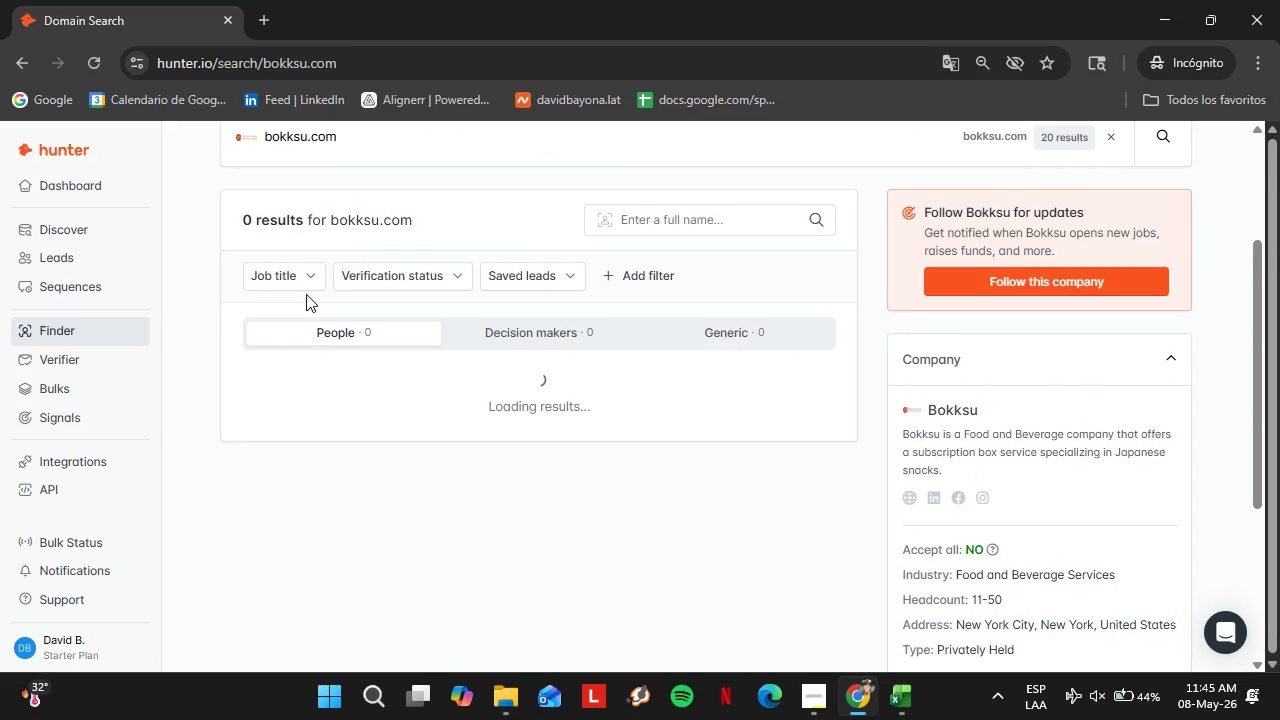 
double_click([319, 295])
 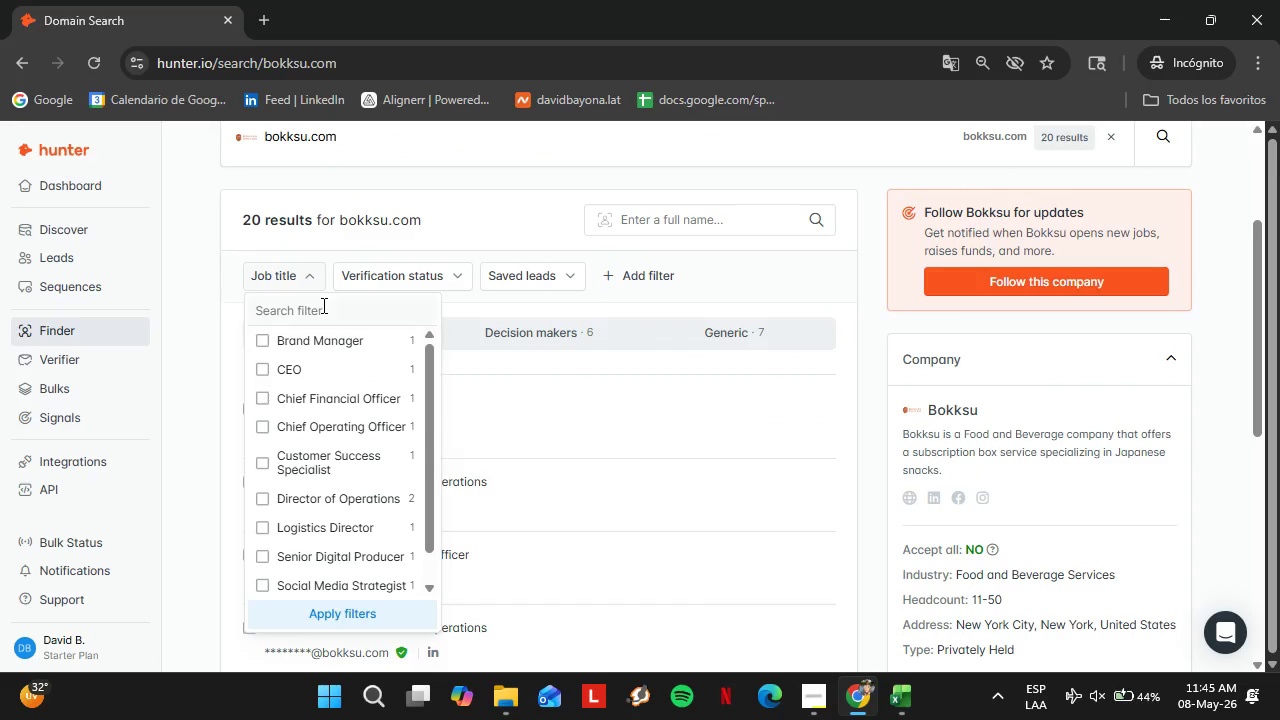 
triple_click([322, 305])
 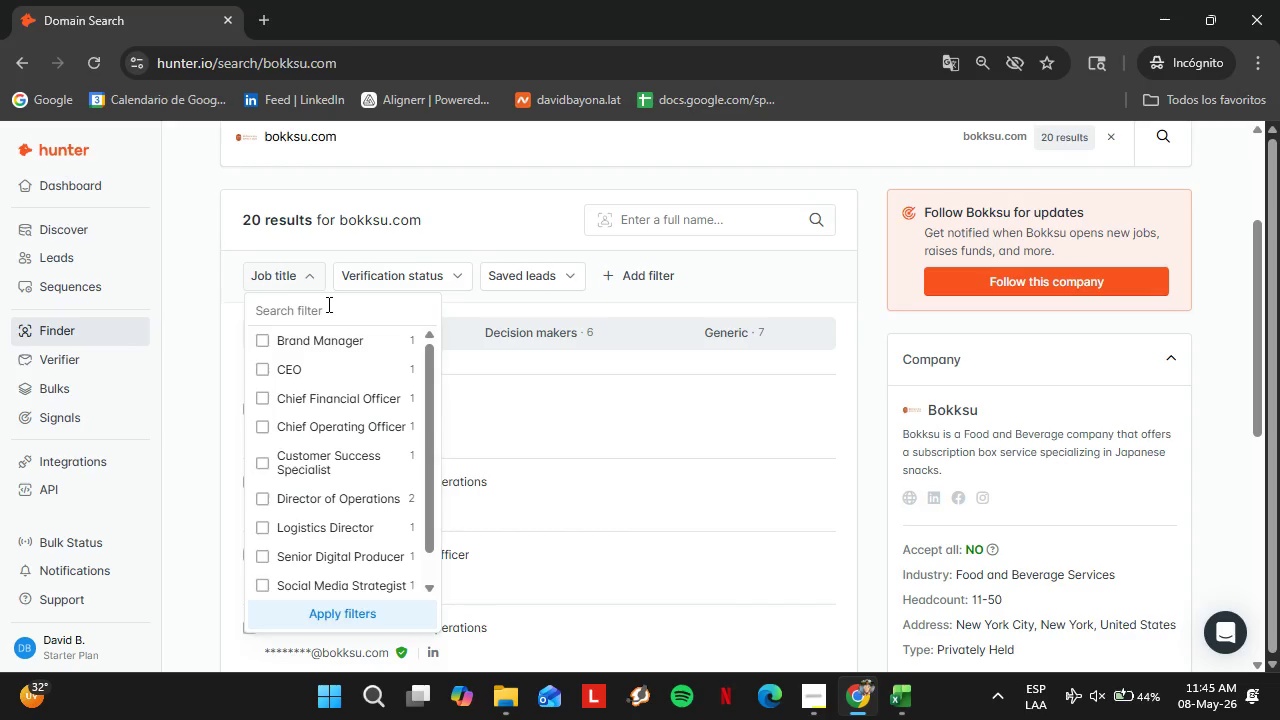 
type(foun)
key(Backspace)
key(Backspace)
key(Backspace)
key(Backspace)
type(ecom)
key(Backspace)
key(Backspace)
key(Backspace)
key(Backspace)
key(Backspace)
type(marke)
 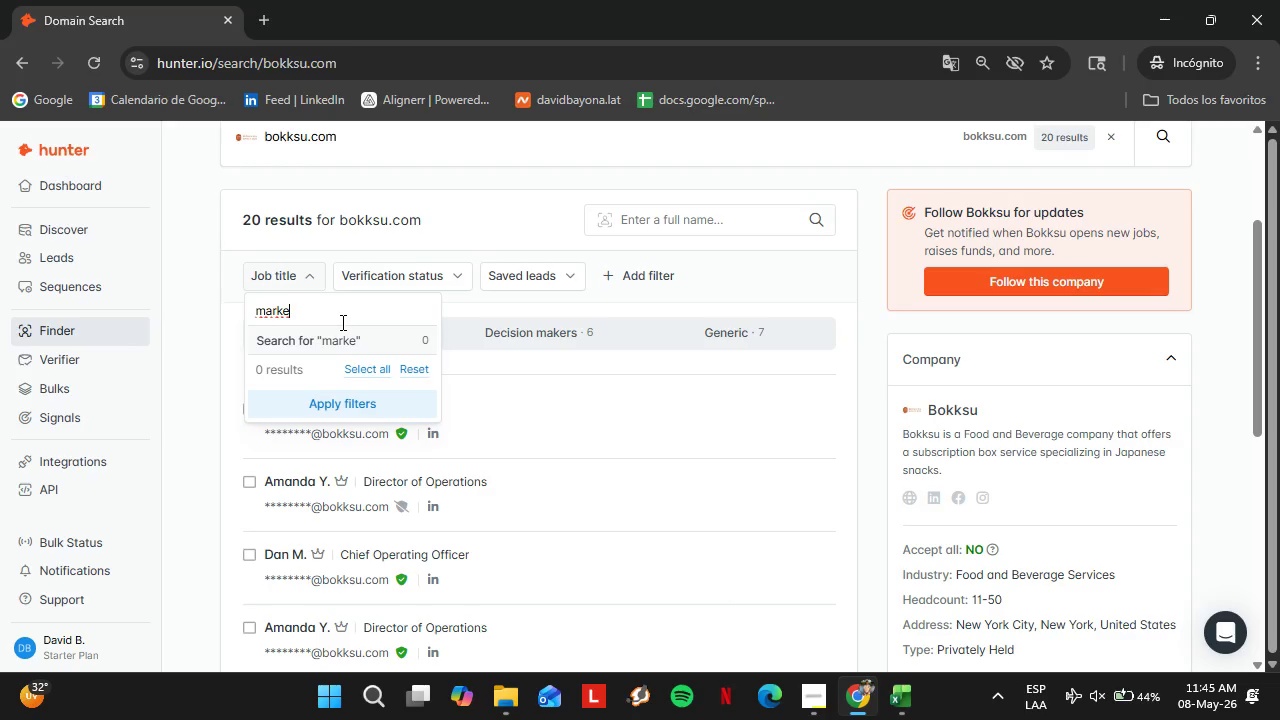 
wait(13.78)
 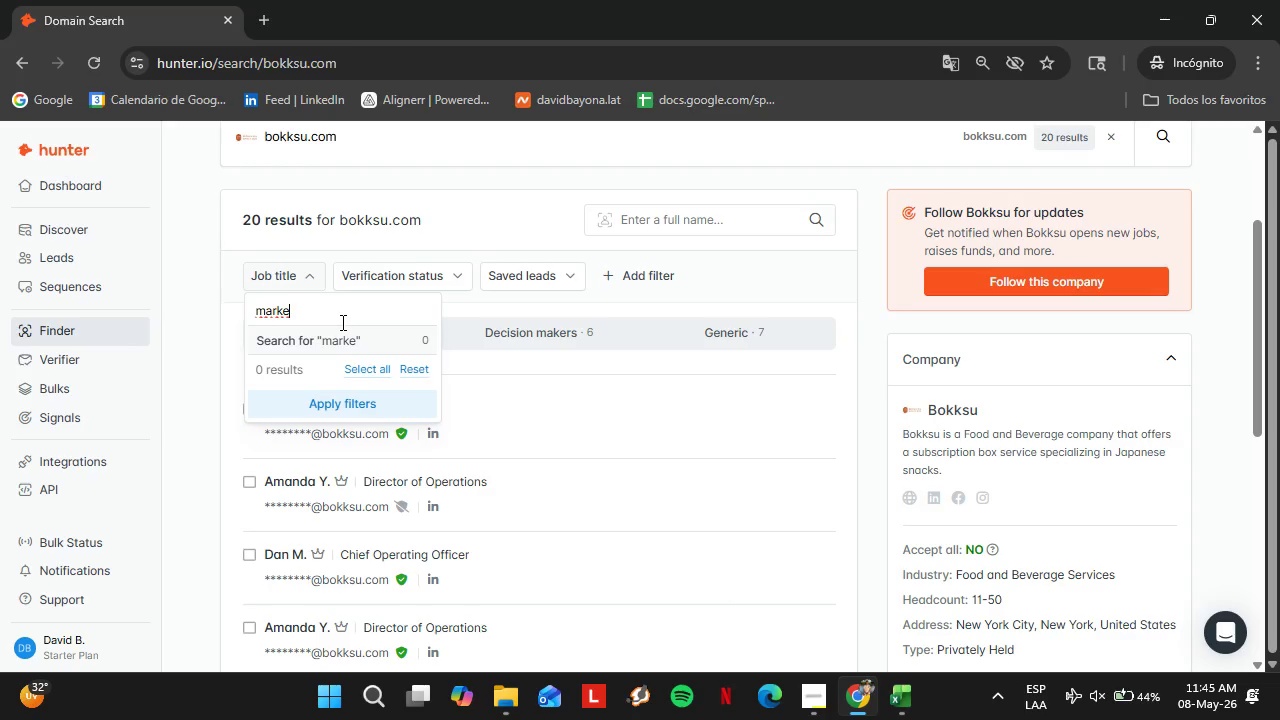 
left_click_drag(start_coordinate=[304, 308], to_coordinate=[239, 305])
 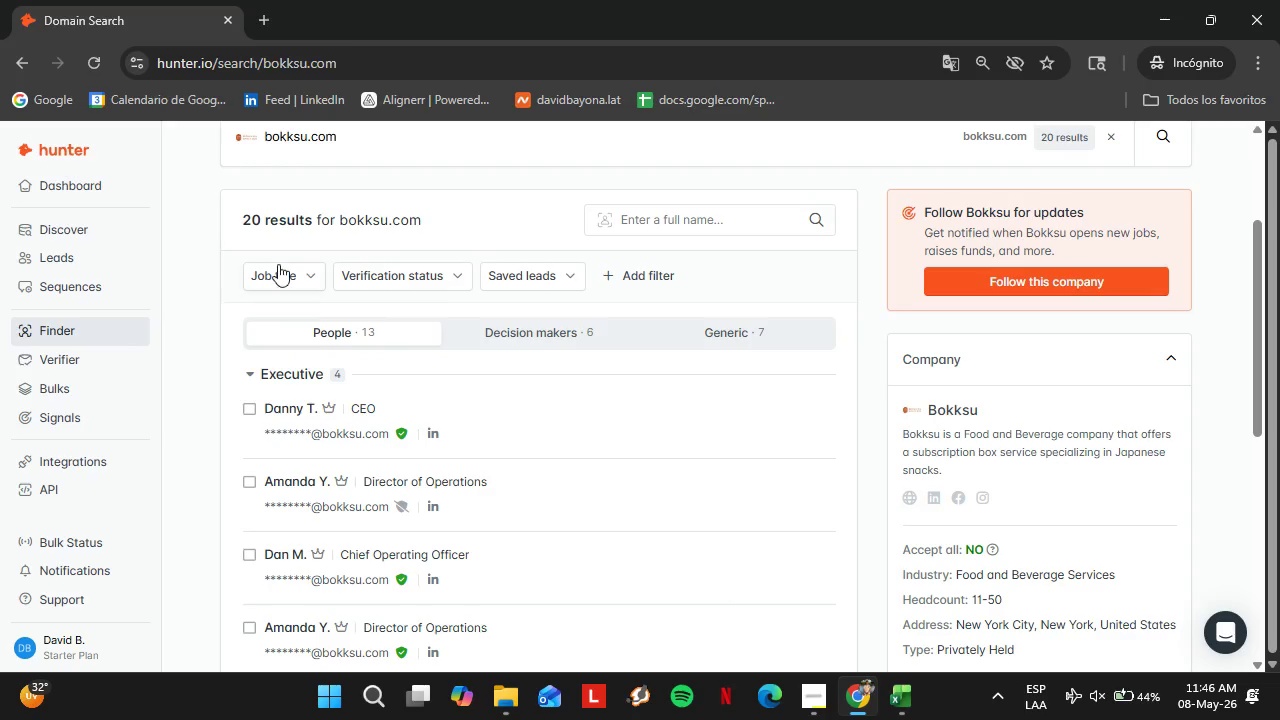 
left_click([278, 264])
 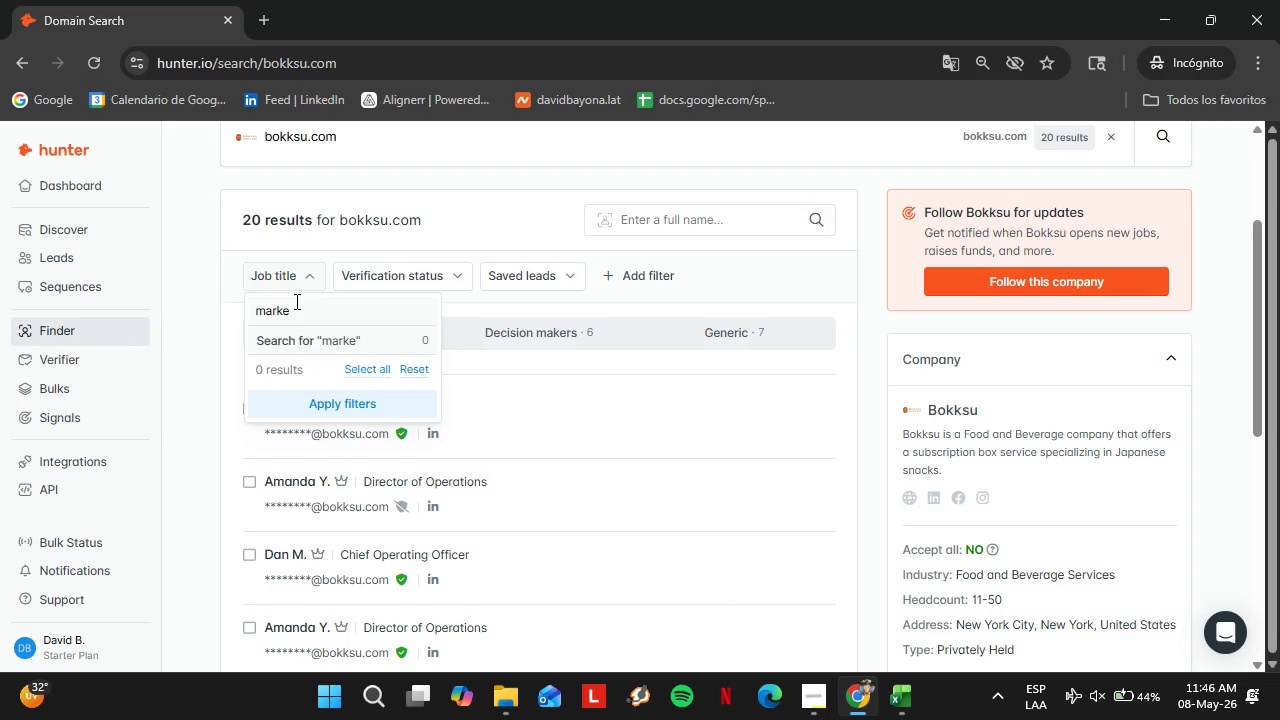 
left_click([295, 301])
 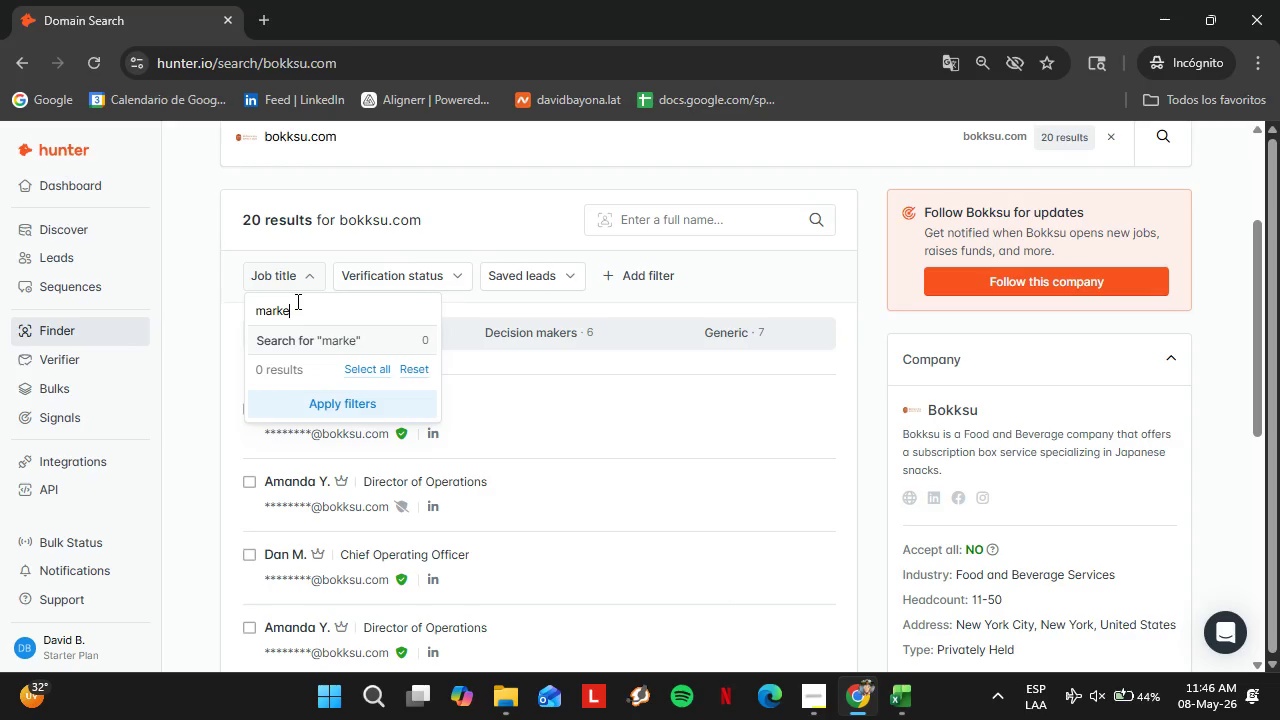 
left_click([296, 301])
 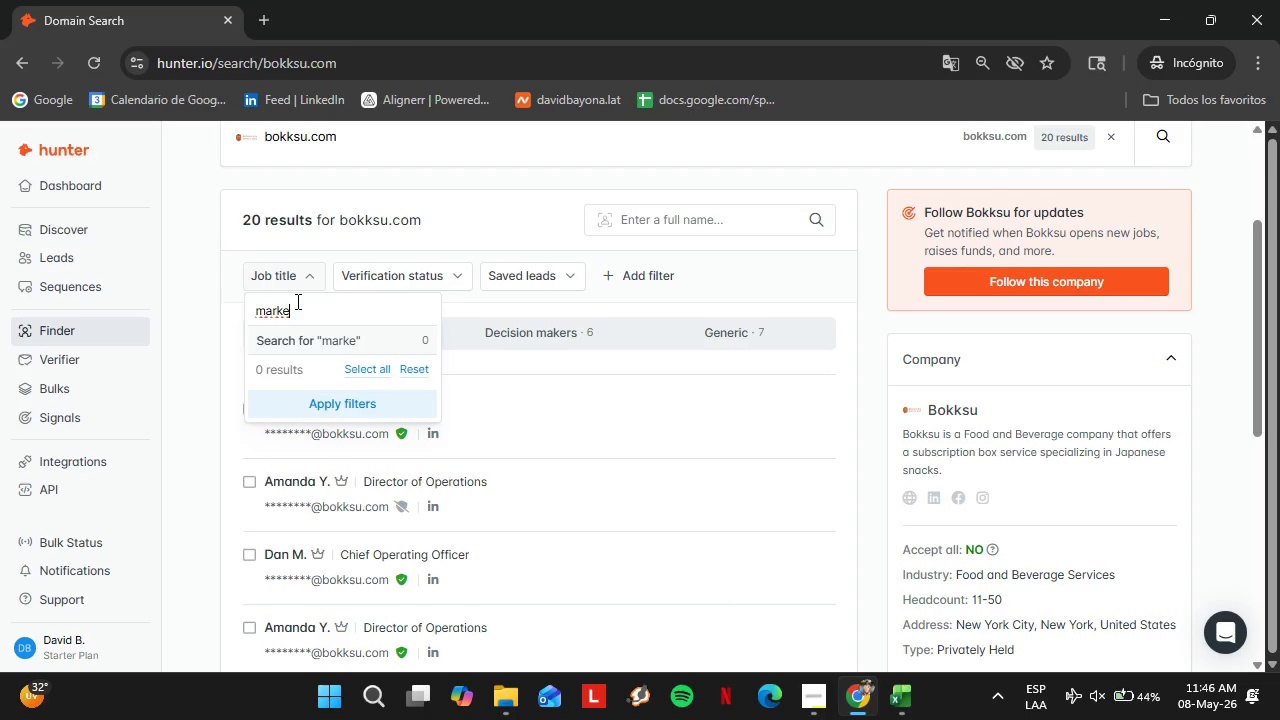 
double_click([296, 301])
 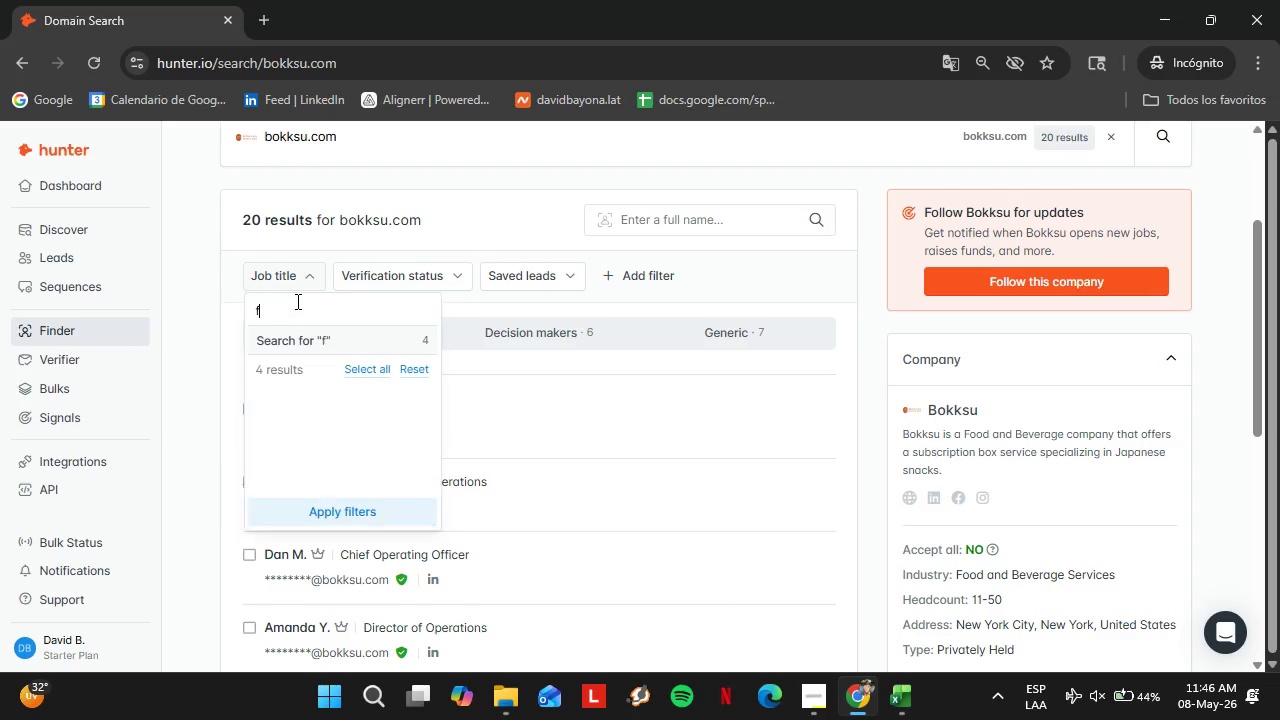 
type(fou)
key(Backspace)
key(Backspace)
key(Backspace)
key(Backspace)
 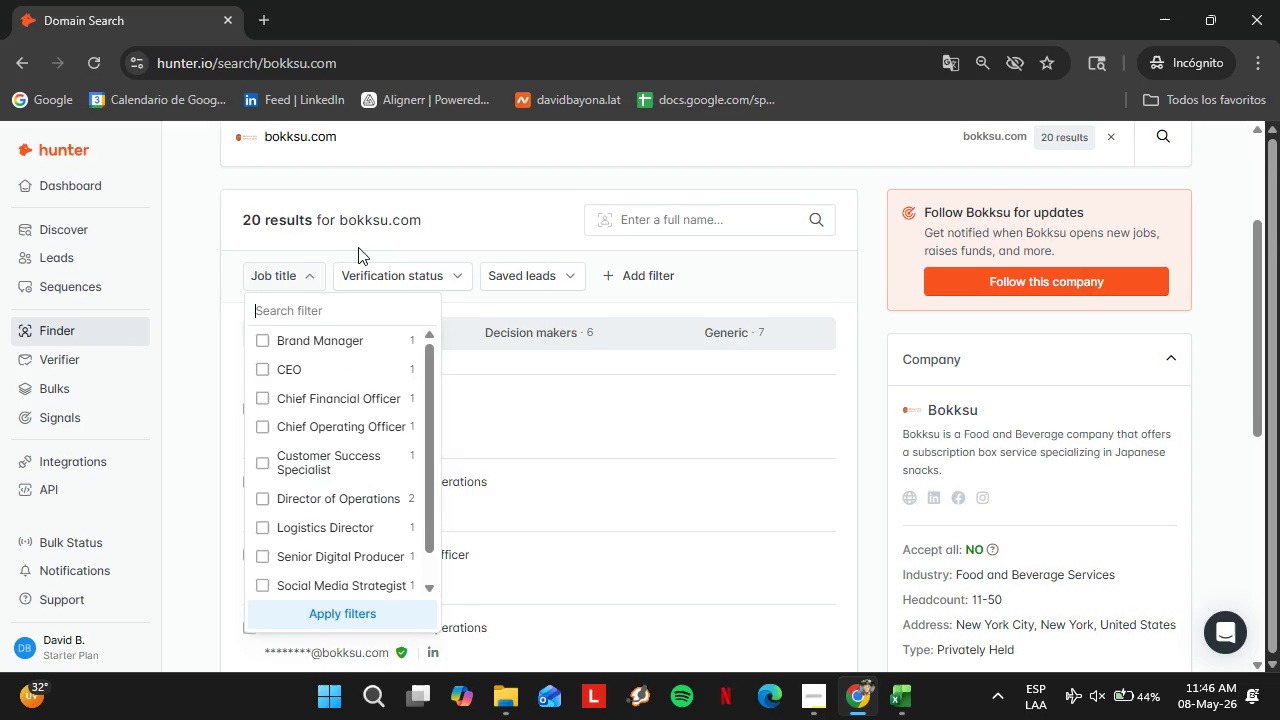 
scroll: coordinate [359, 245], scroll_direction: up, amount: 2.0
 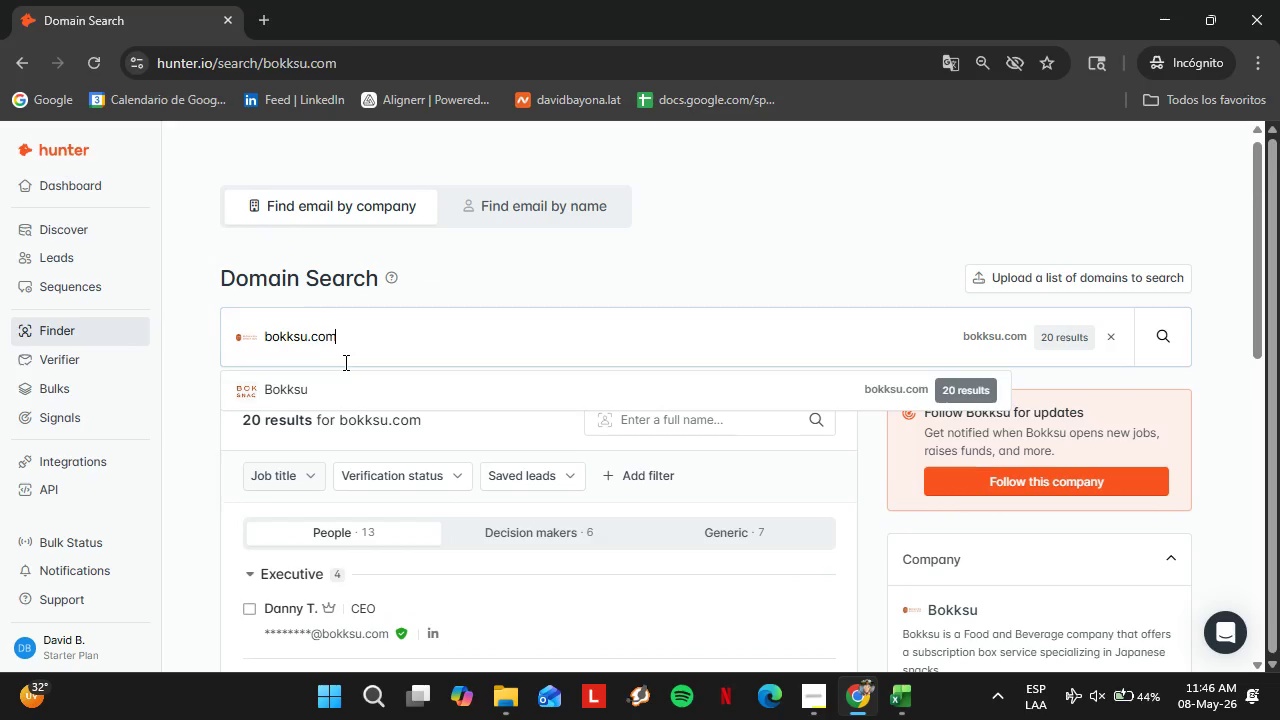 
double_click([344, 362])
 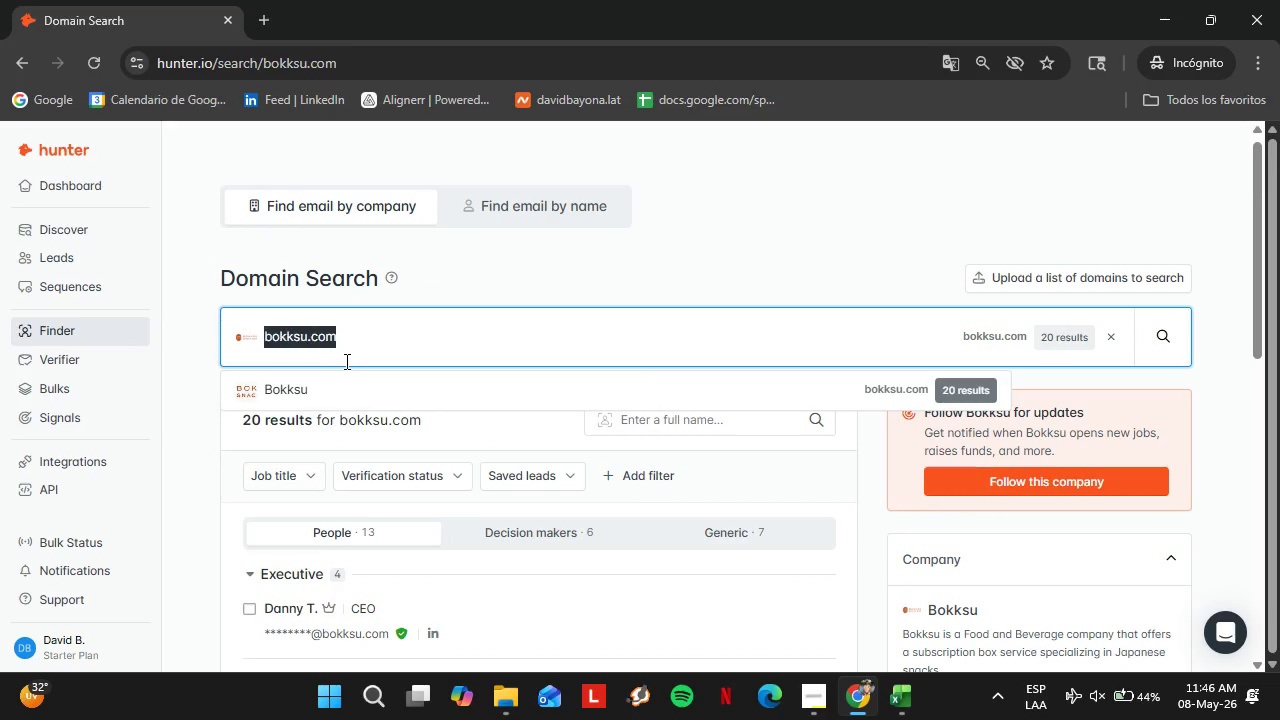 
triple_click([344, 362])
 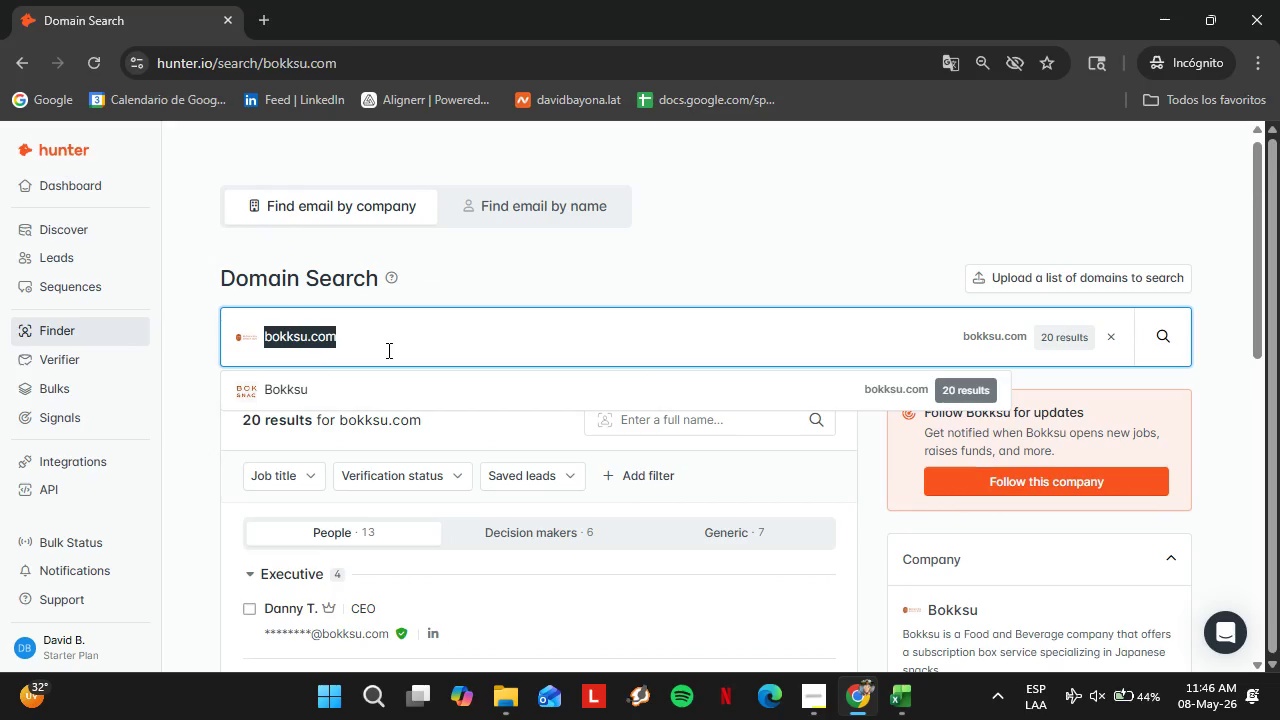 
type(mu)
 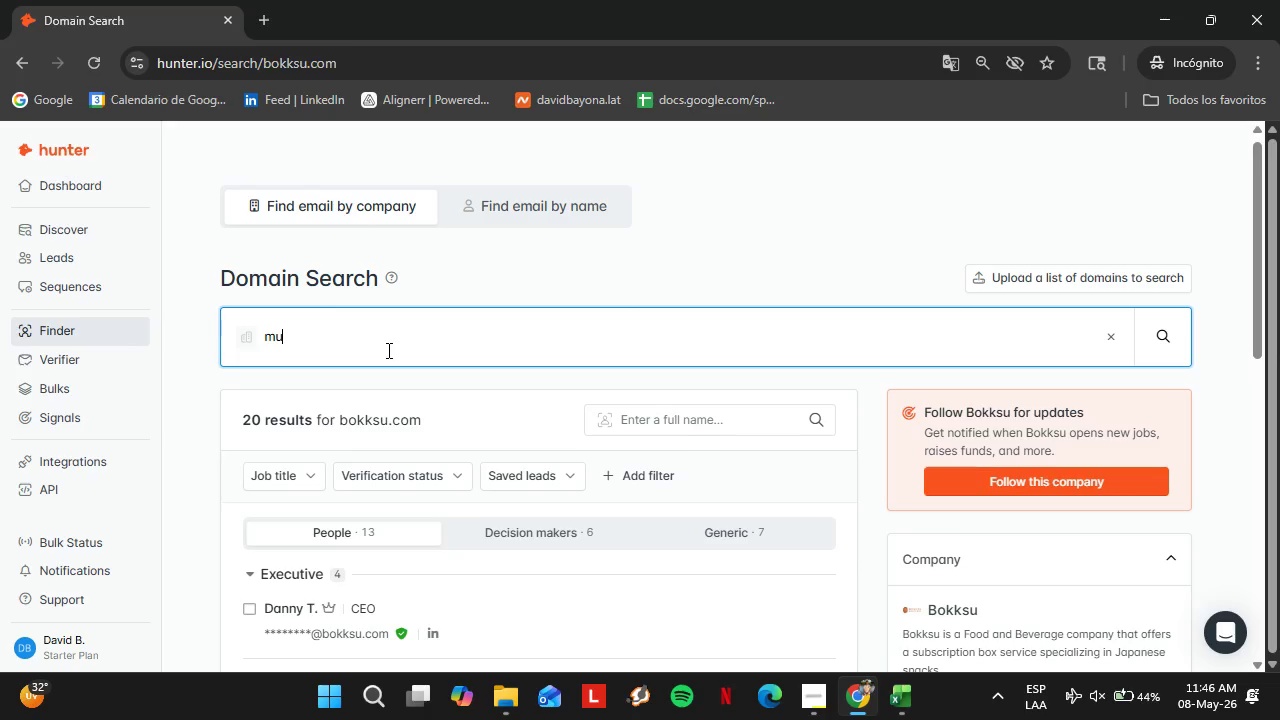 
type(dwtr.com)
 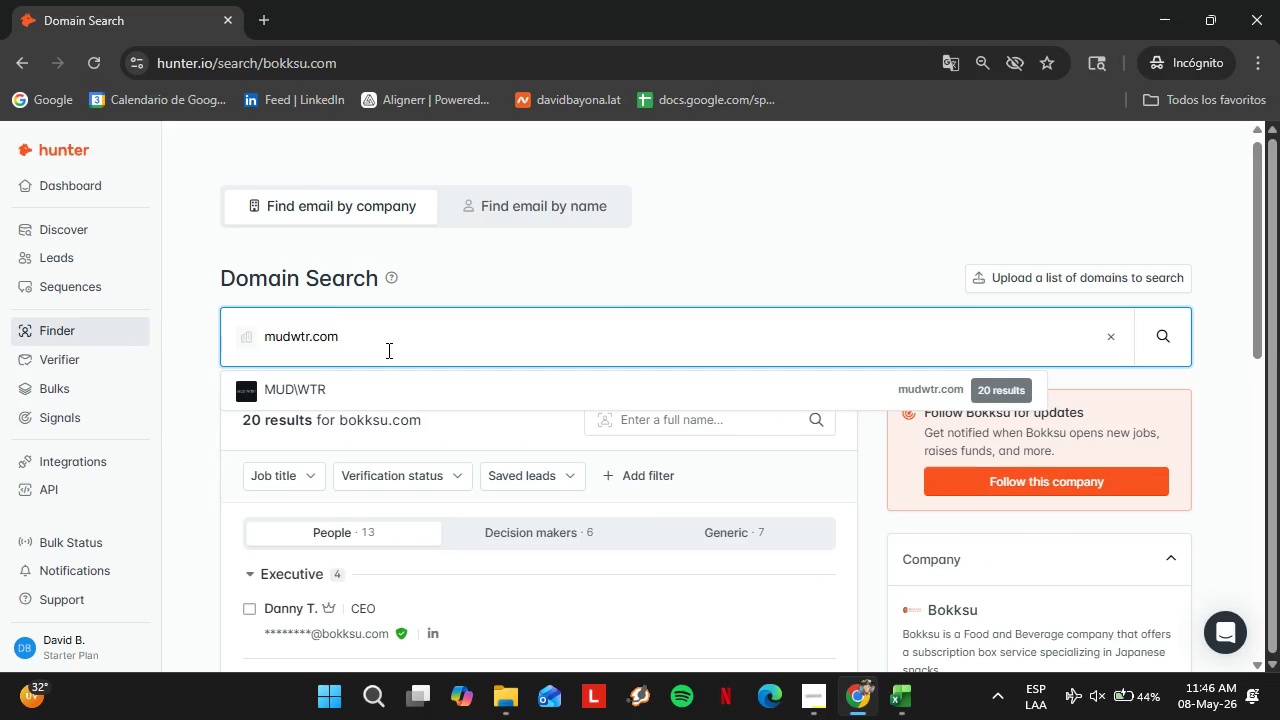 
key(Enter)
 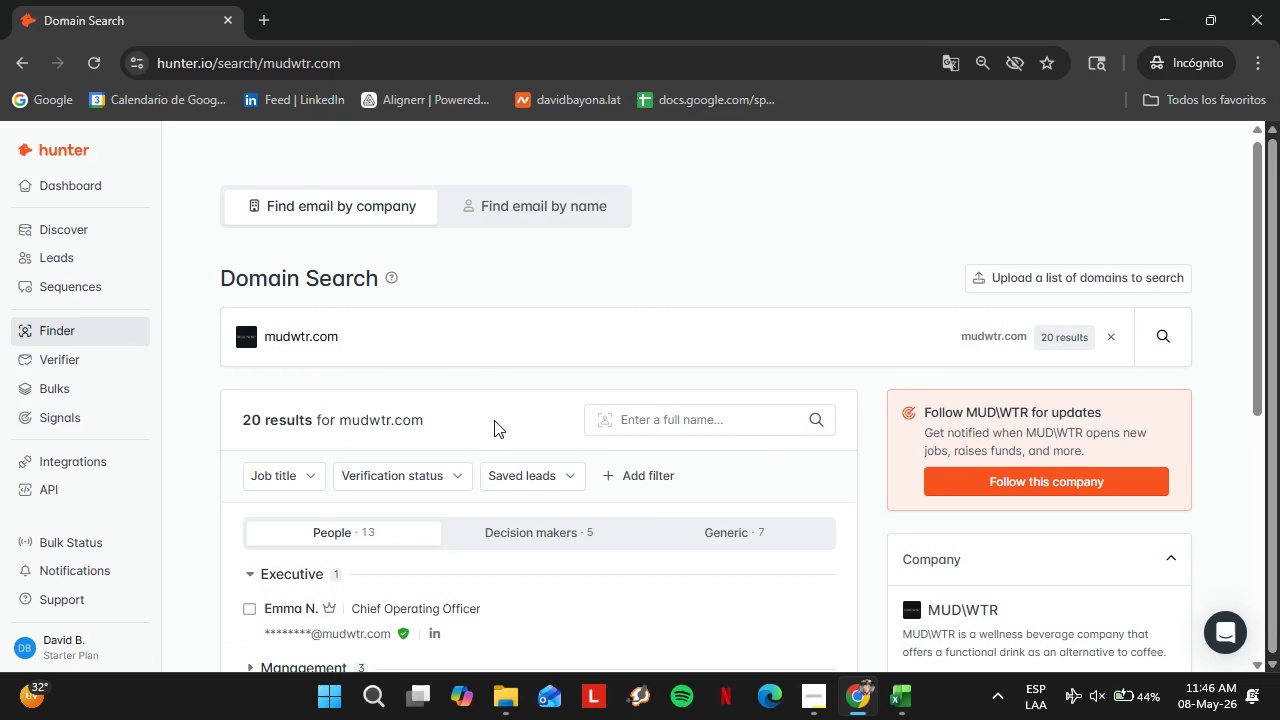 
scroll: coordinate [477, 424], scroll_direction: down, amount: 1.0
 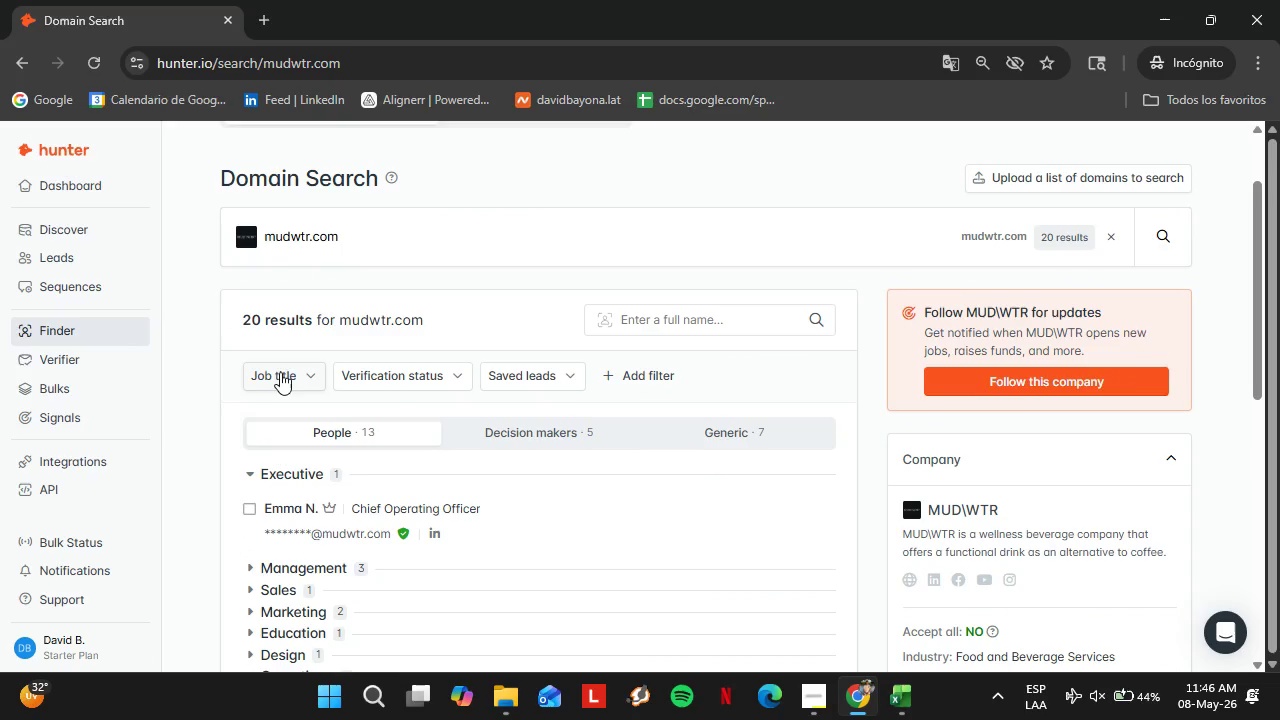 
left_click([281, 372])
 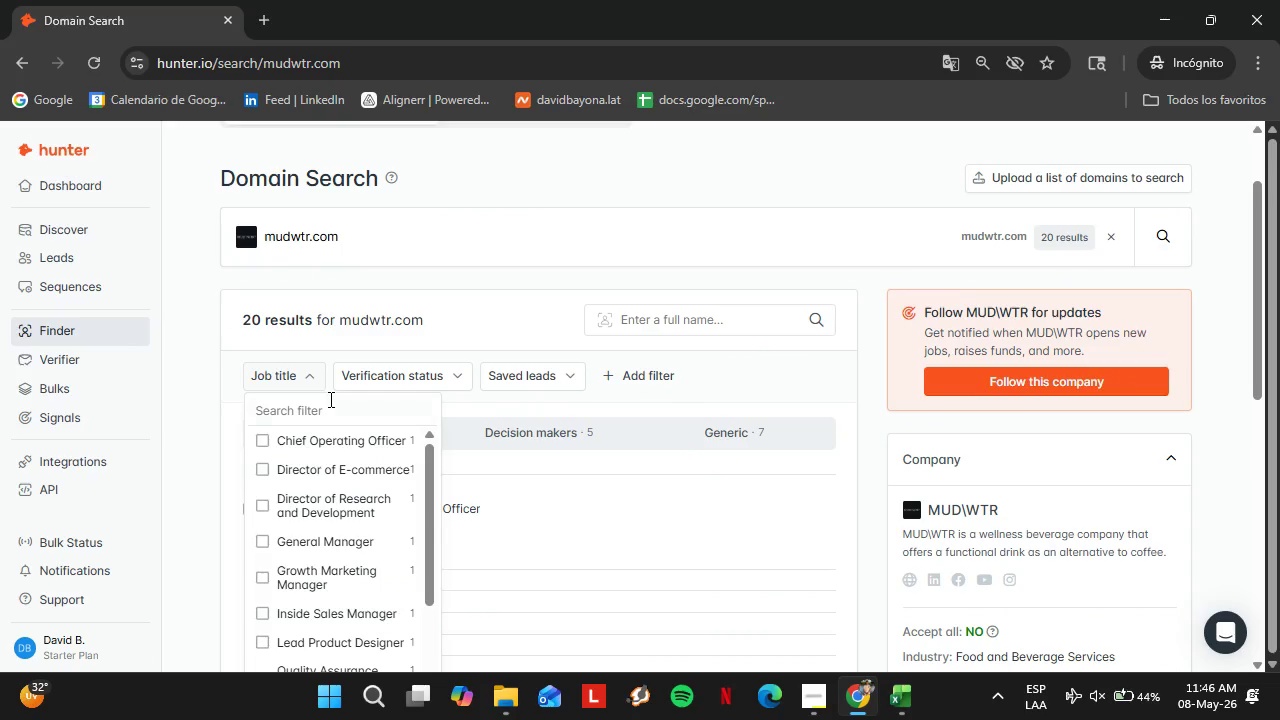 
left_click([329, 399])
 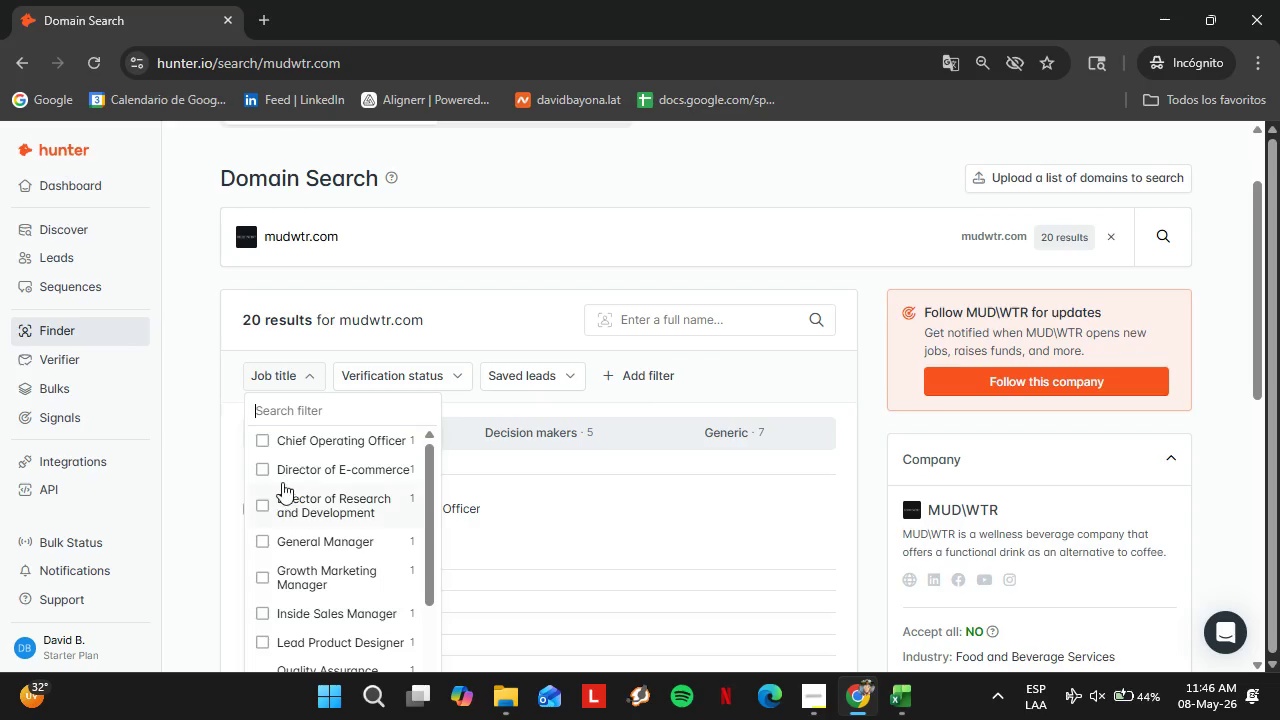 
left_click([260, 470])
 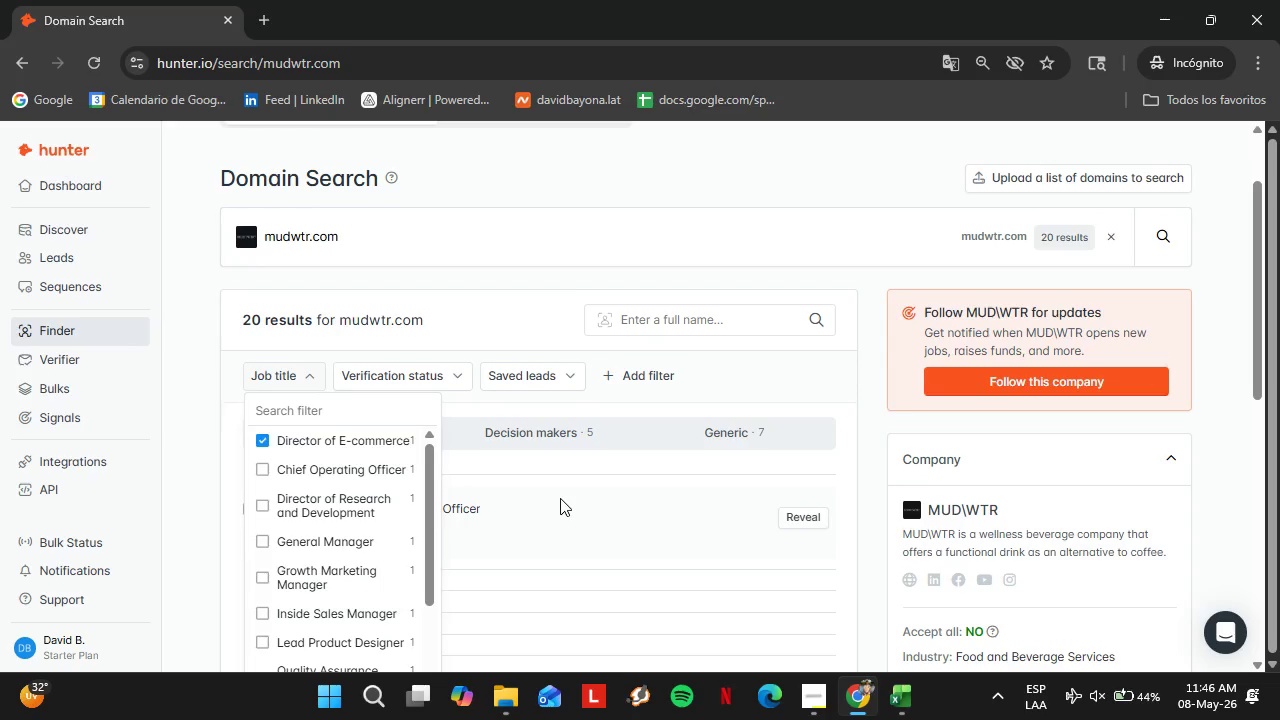 
scroll: coordinate [547, 482], scroll_direction: down, amount: 3.0
 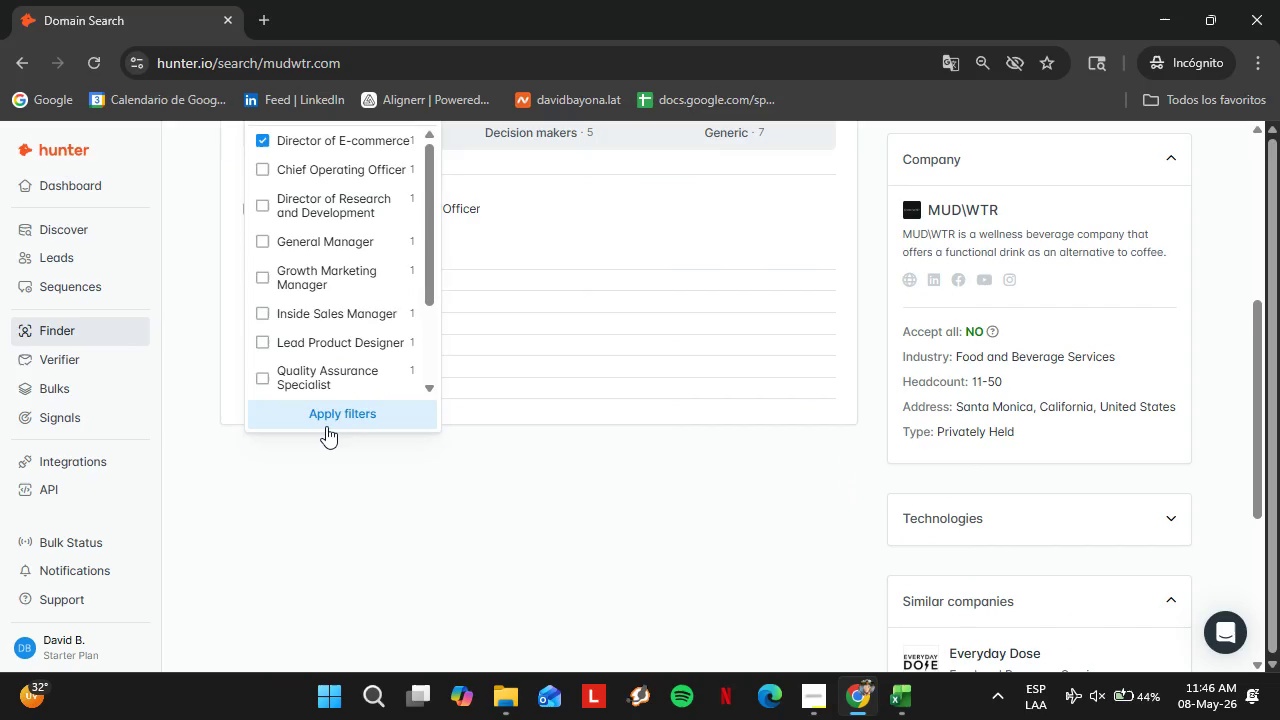 
left_click([326, 426])
 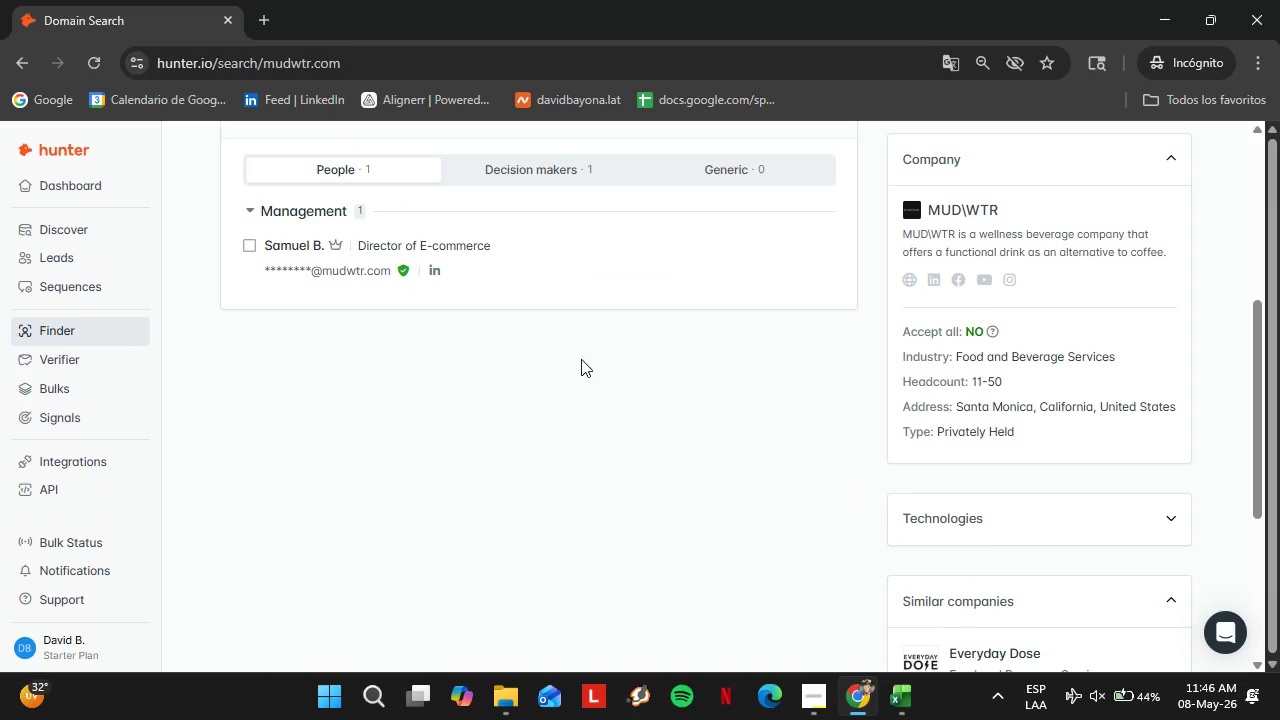 
scroll: coordinate [581, 359], scroll_direction: up, amount: 1.0
 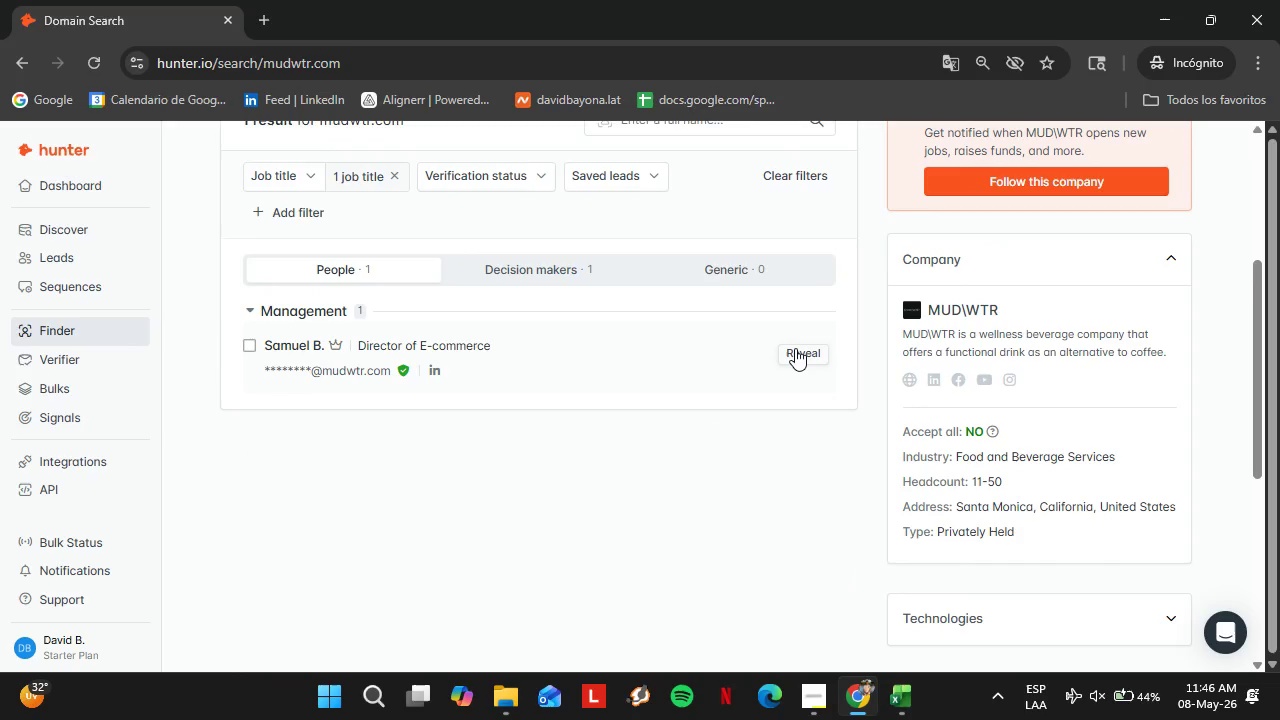 
left_click([795, 348])
 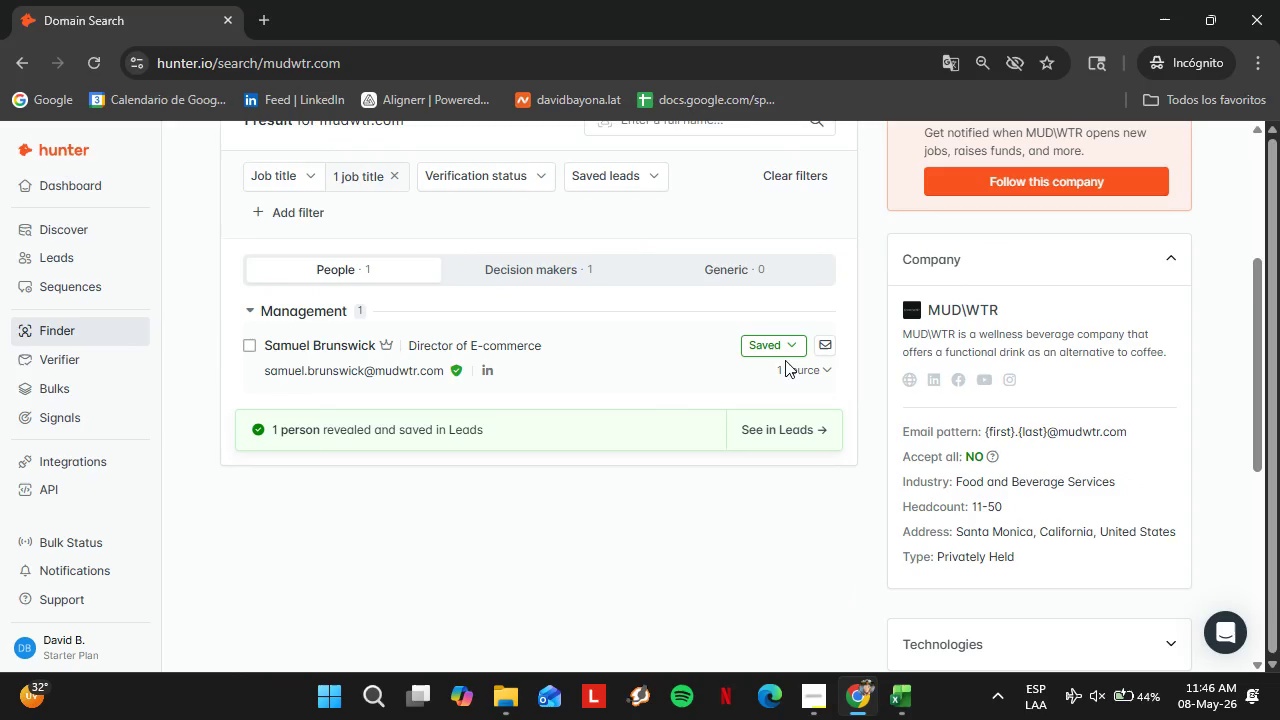 
left_click([766, 345])
 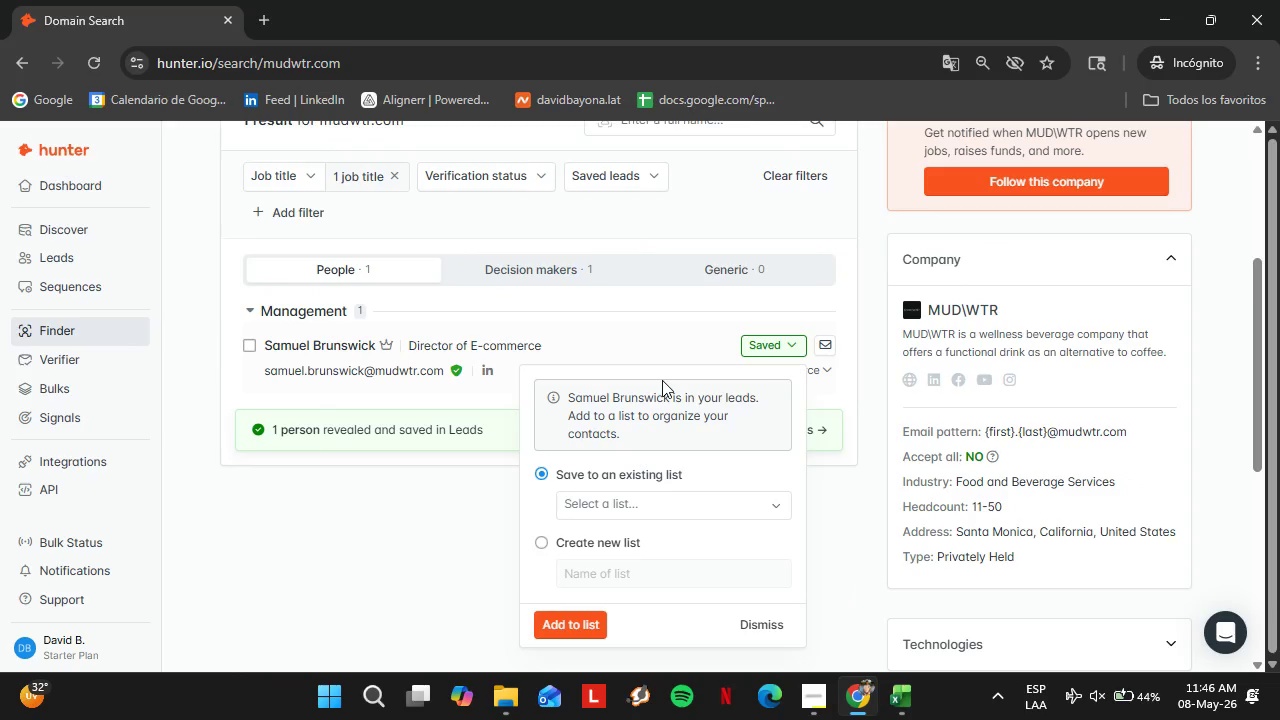 
left_click([622, 508])
 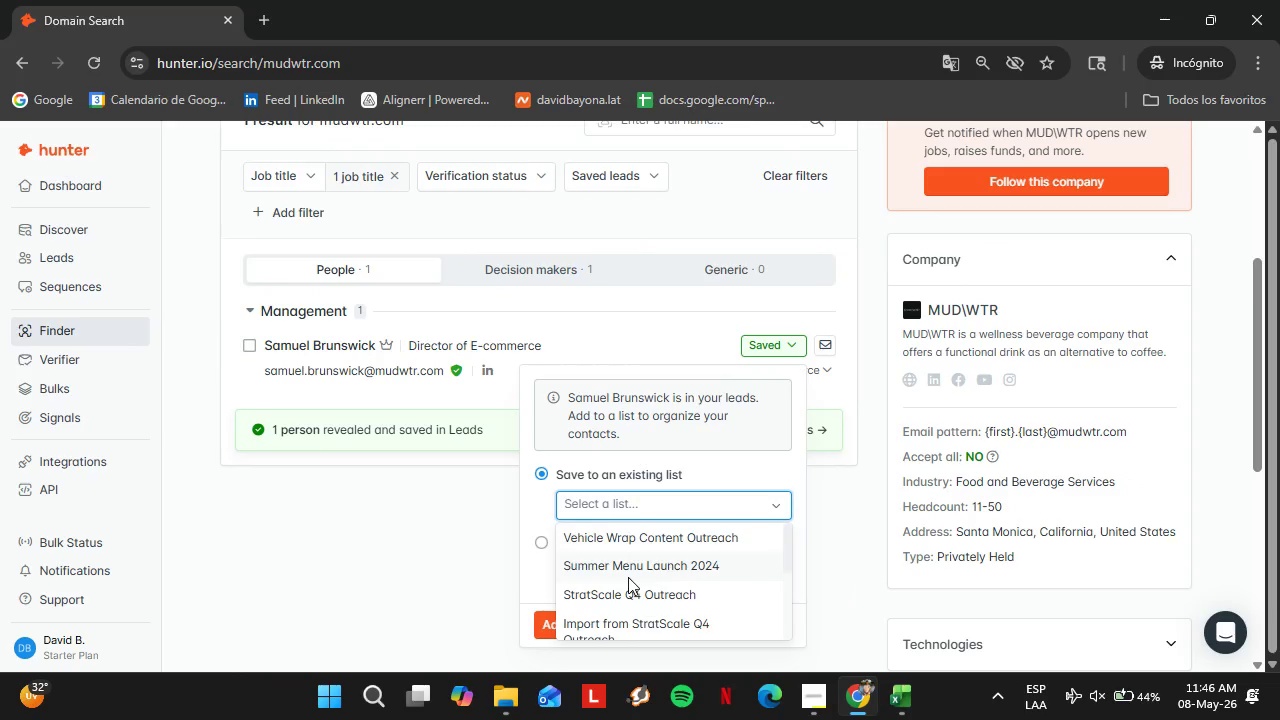 
scroll: coordinate [628, 577], scroll_direction: down, amount: 1.0
 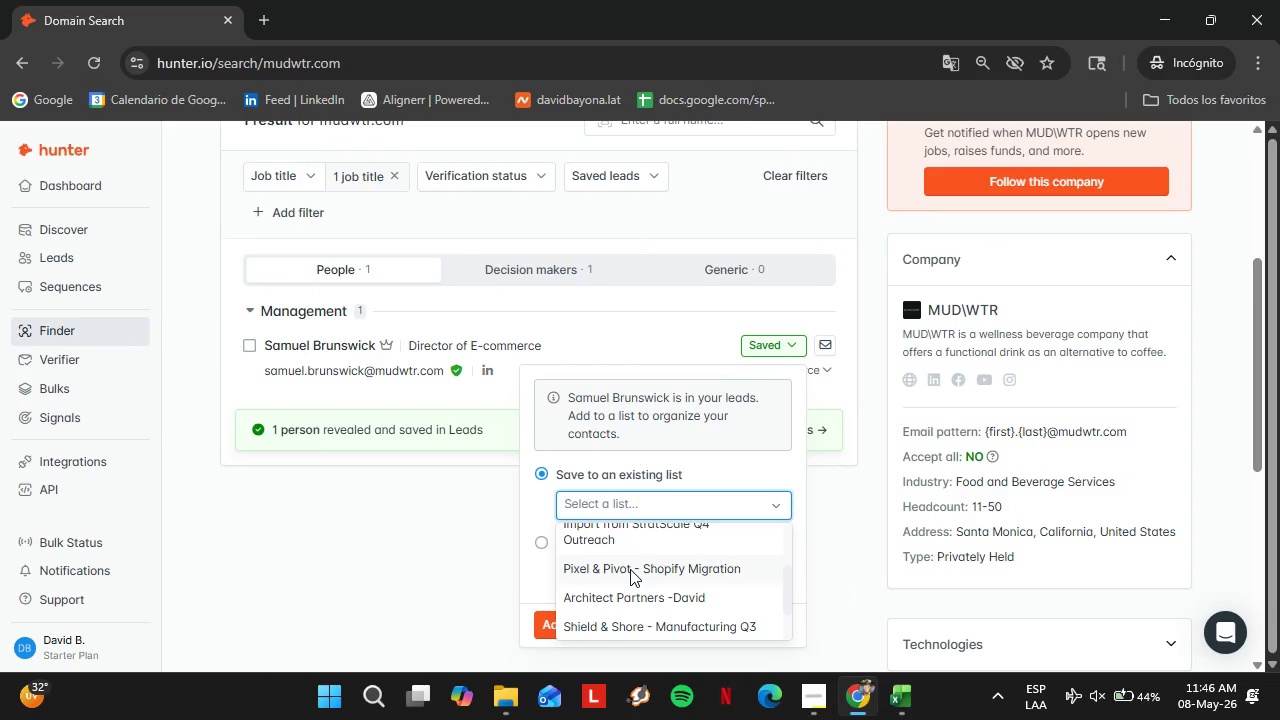 
left_click([630, 569])
 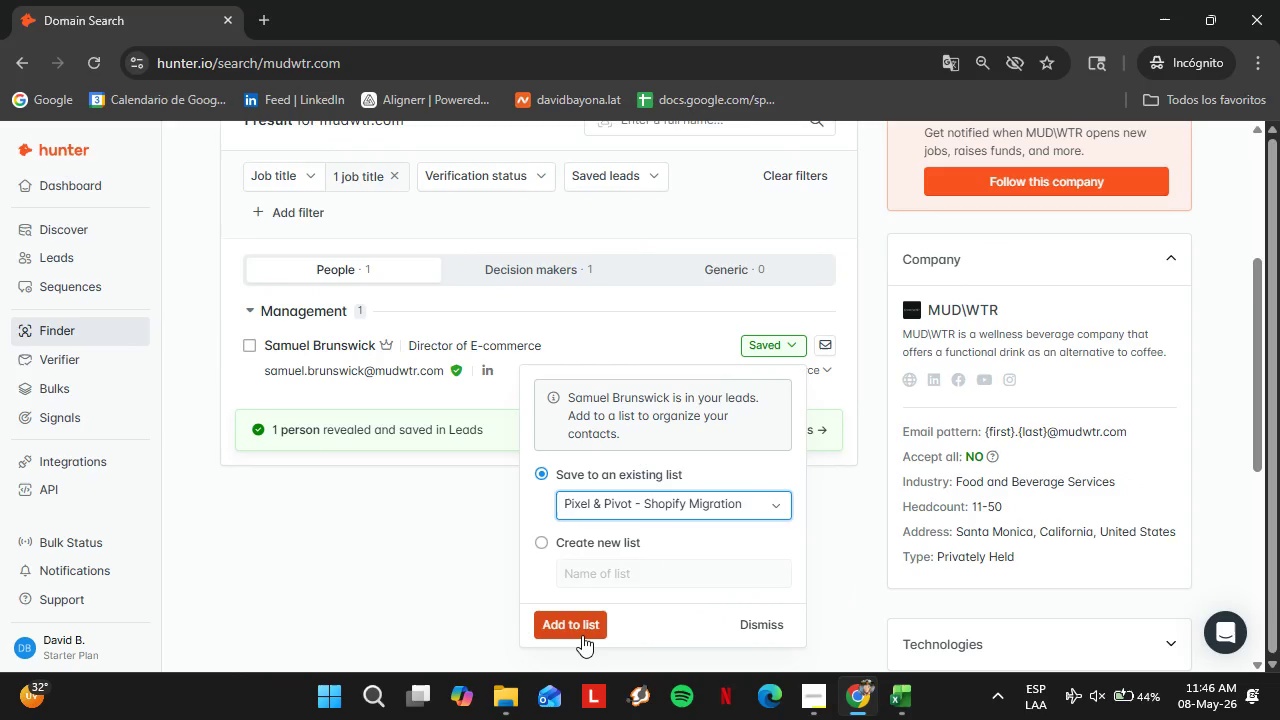 
double_click([582, 635])
 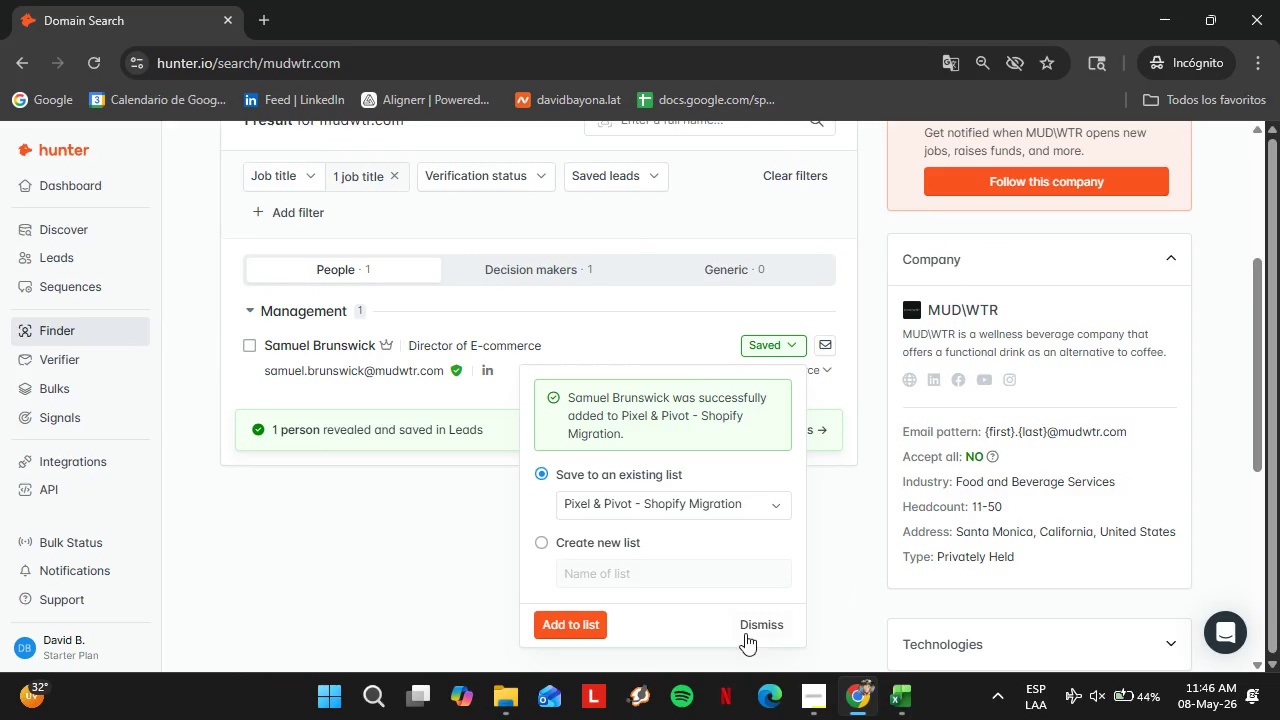 
left_click([742, 618])
 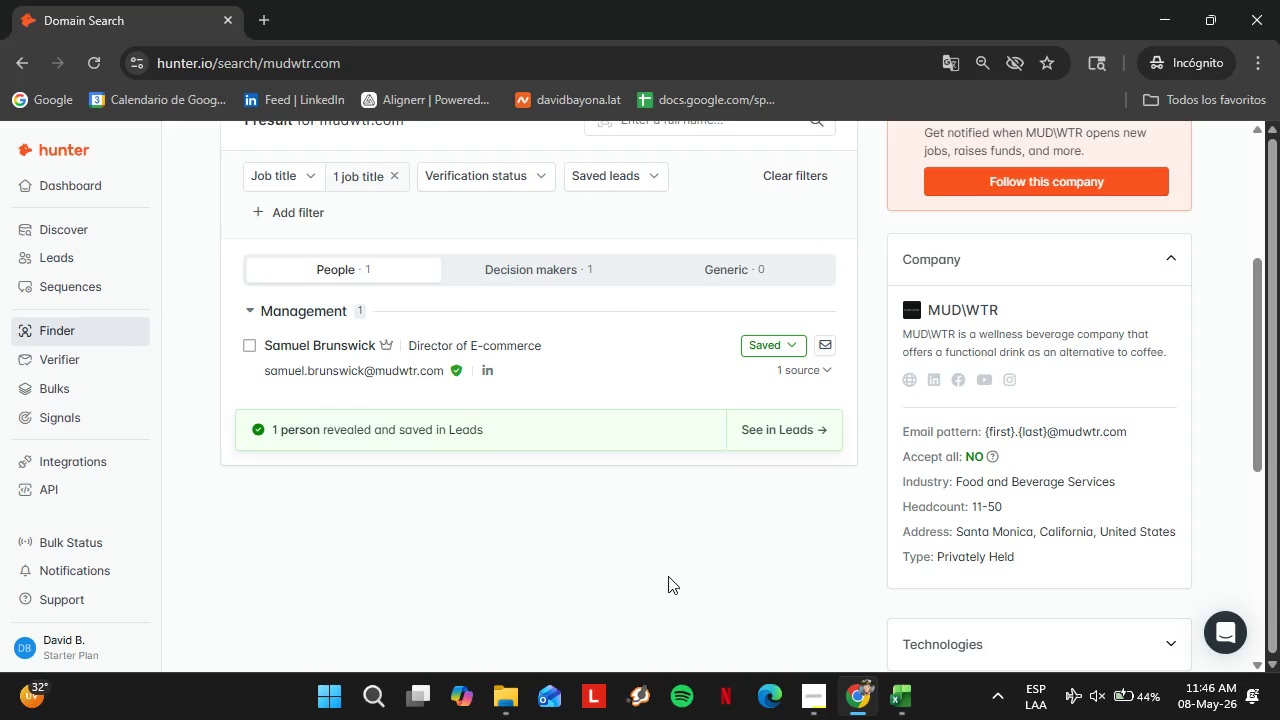 
left_click([337, 341])
 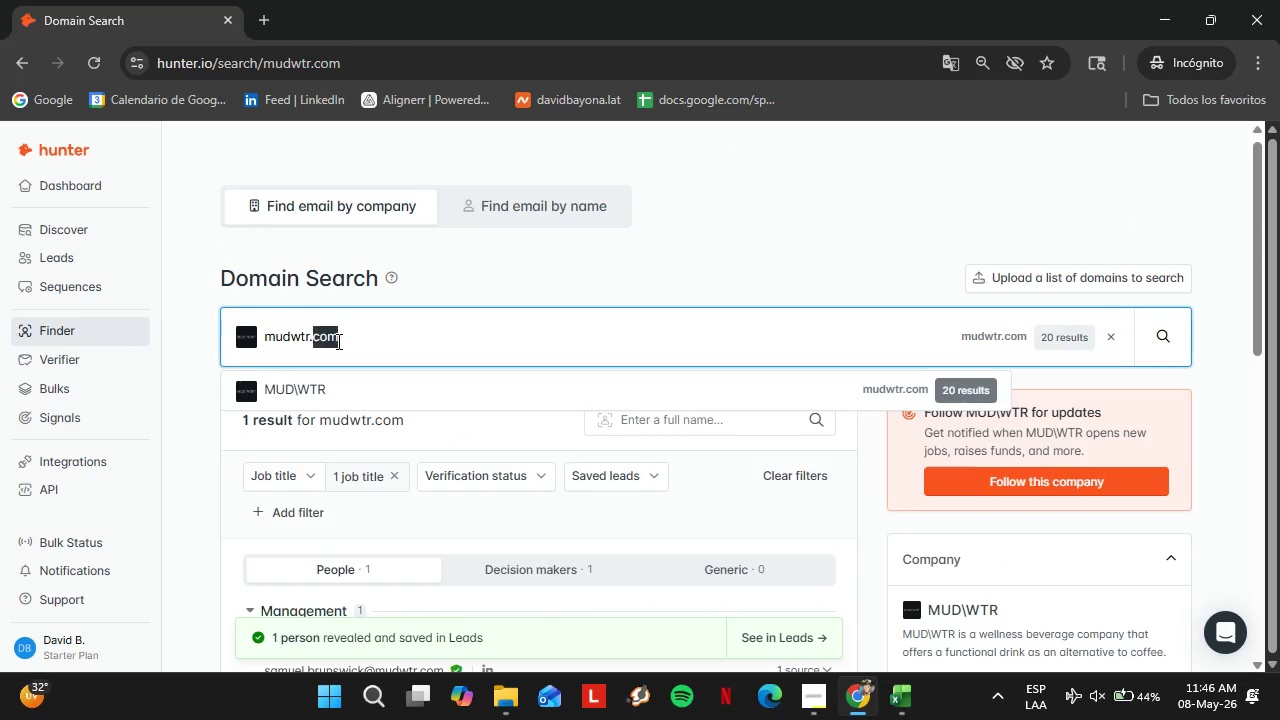 
scroll: coordinate [657, 565], scroll_direction: up, amount: 3.0
 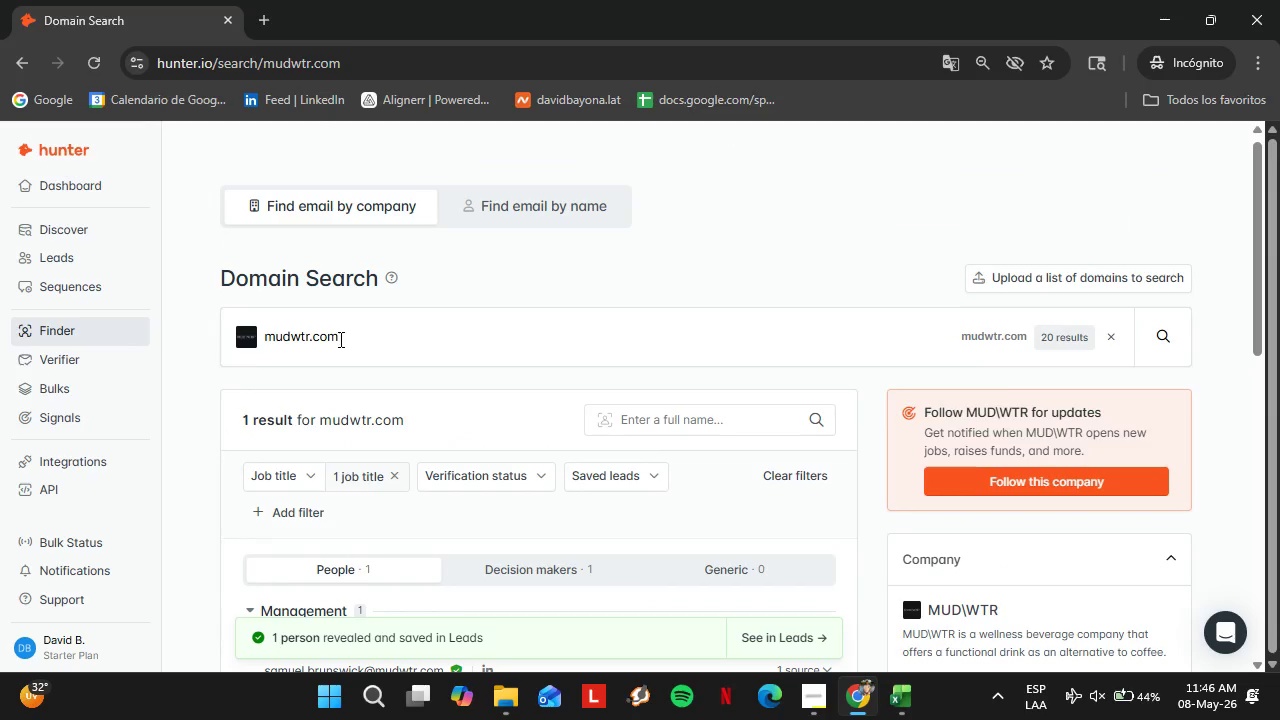 
double_click([337, 341])
 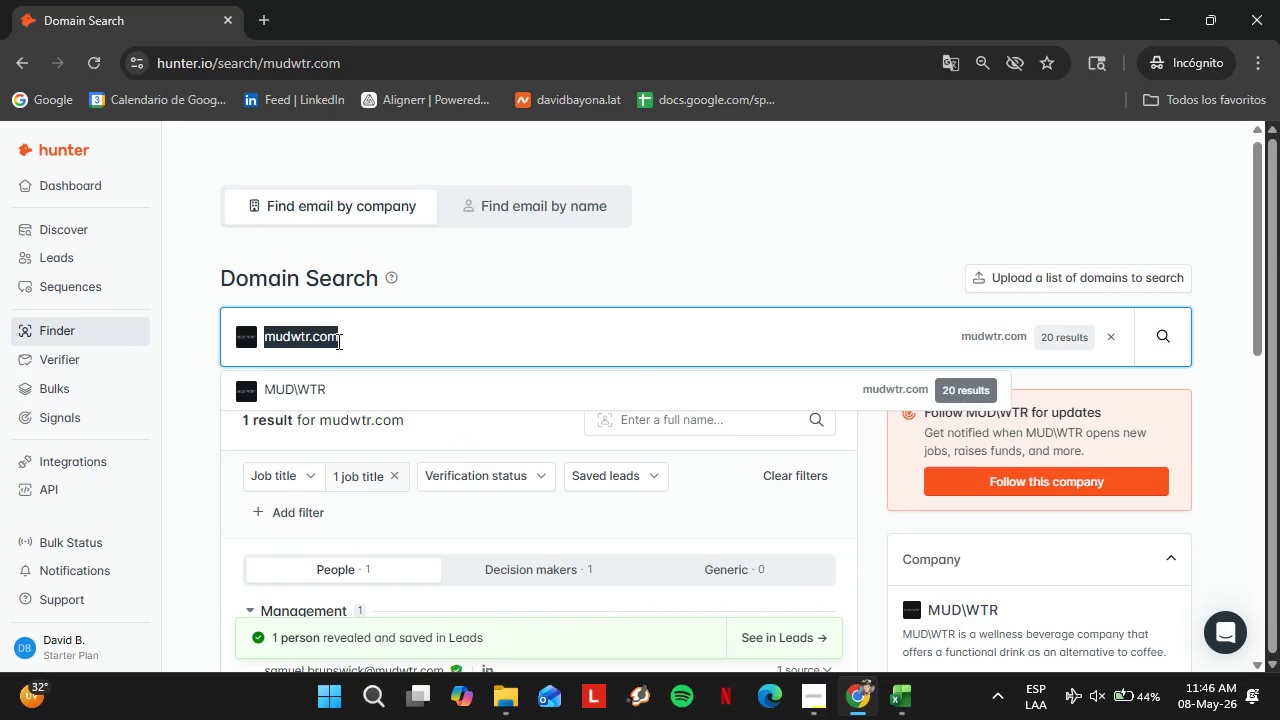 
triple_click([337, 341])
 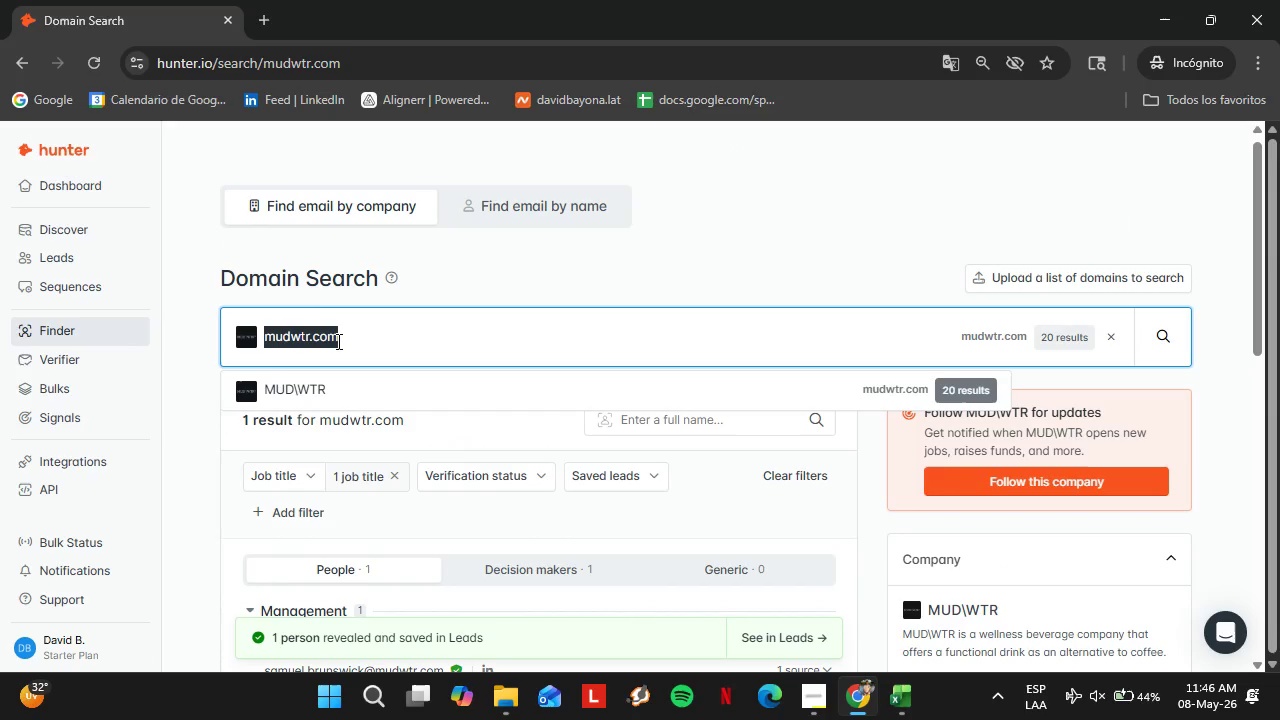 
type(magicspoon.com)
 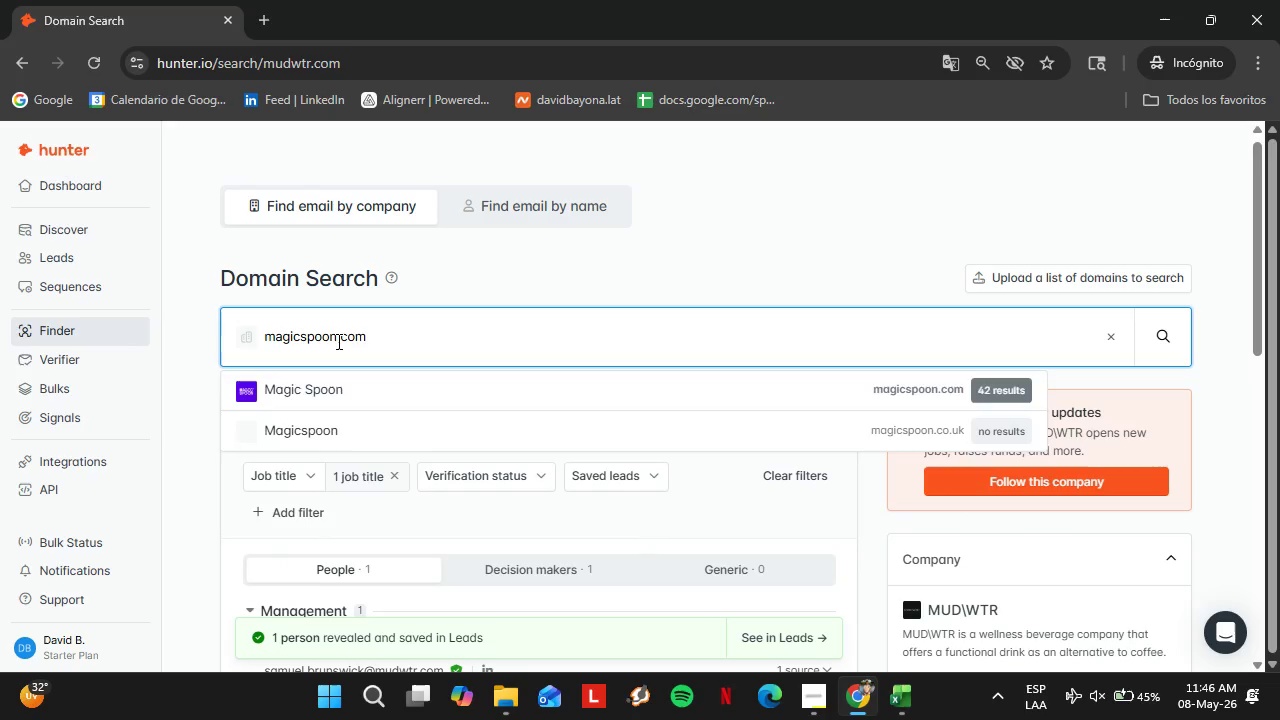 
key(Enter)
 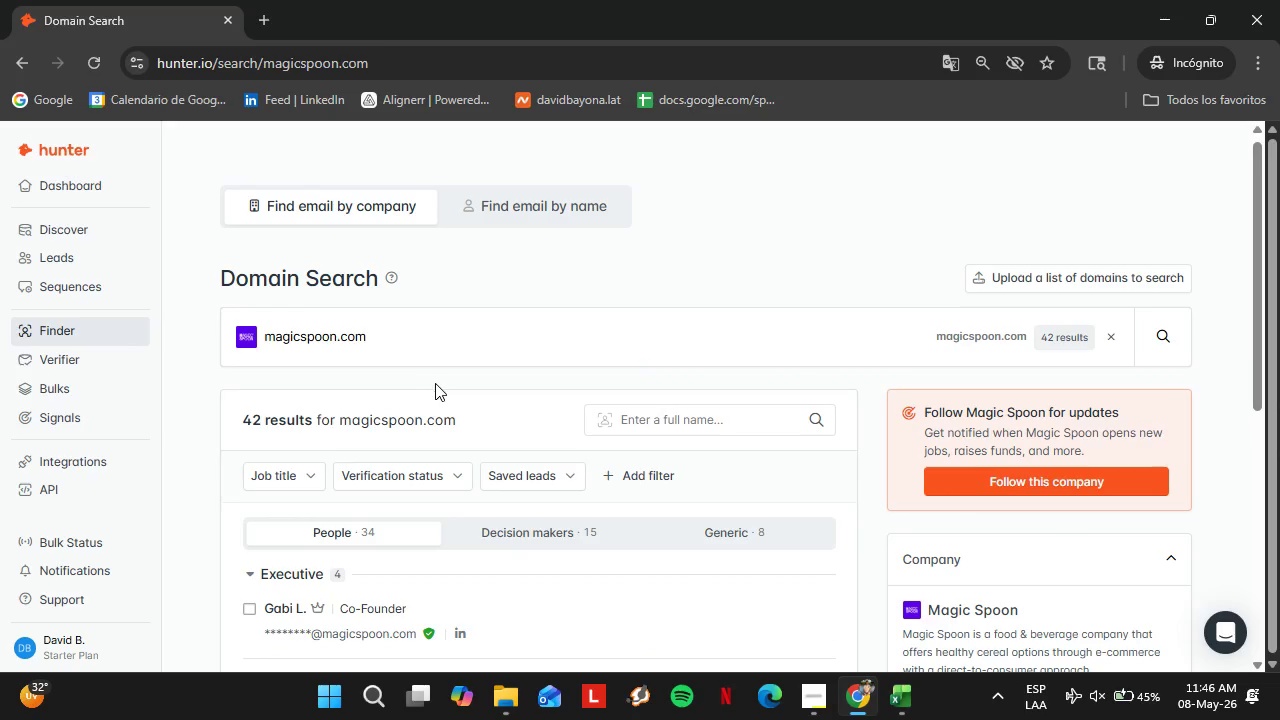 
scroll: coordinate [448, 382], scroll_direction: down, amount: 1.0
 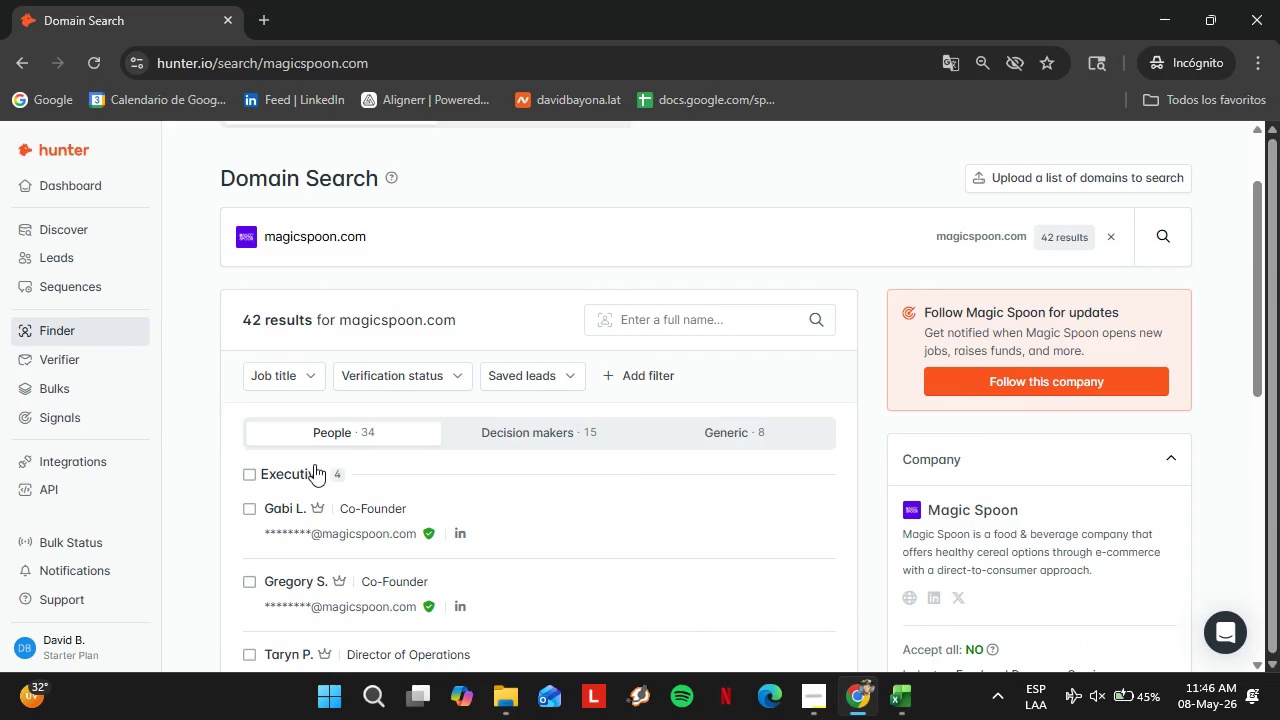 
wait(5.67)
 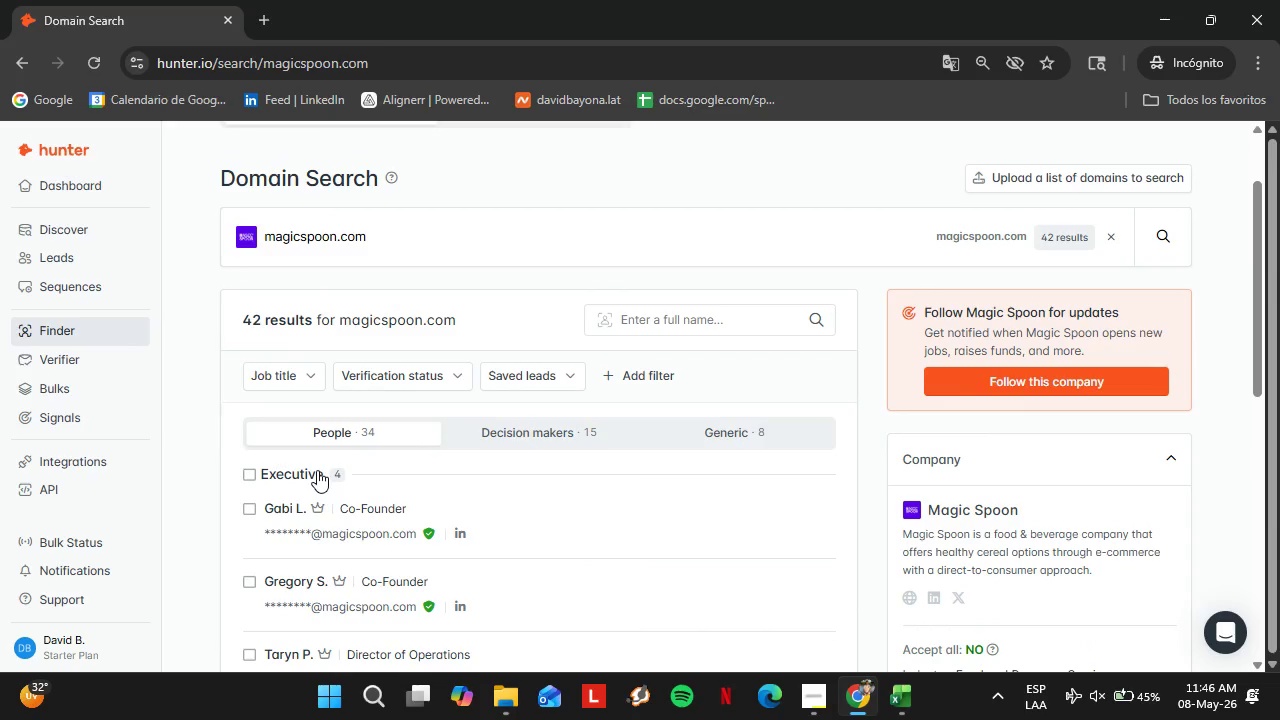 
left_click([287, 473])
 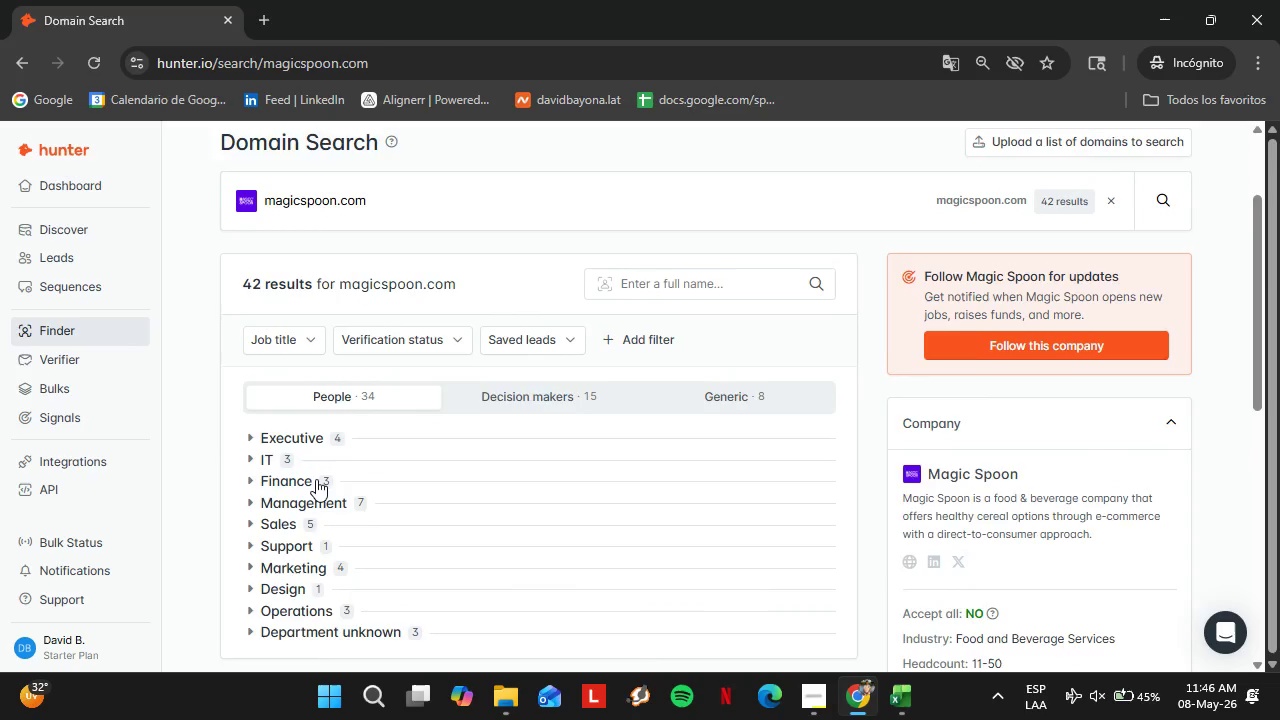 
scroll: coordinate [315, 479], scroll_direction: down, amount: 1.0
 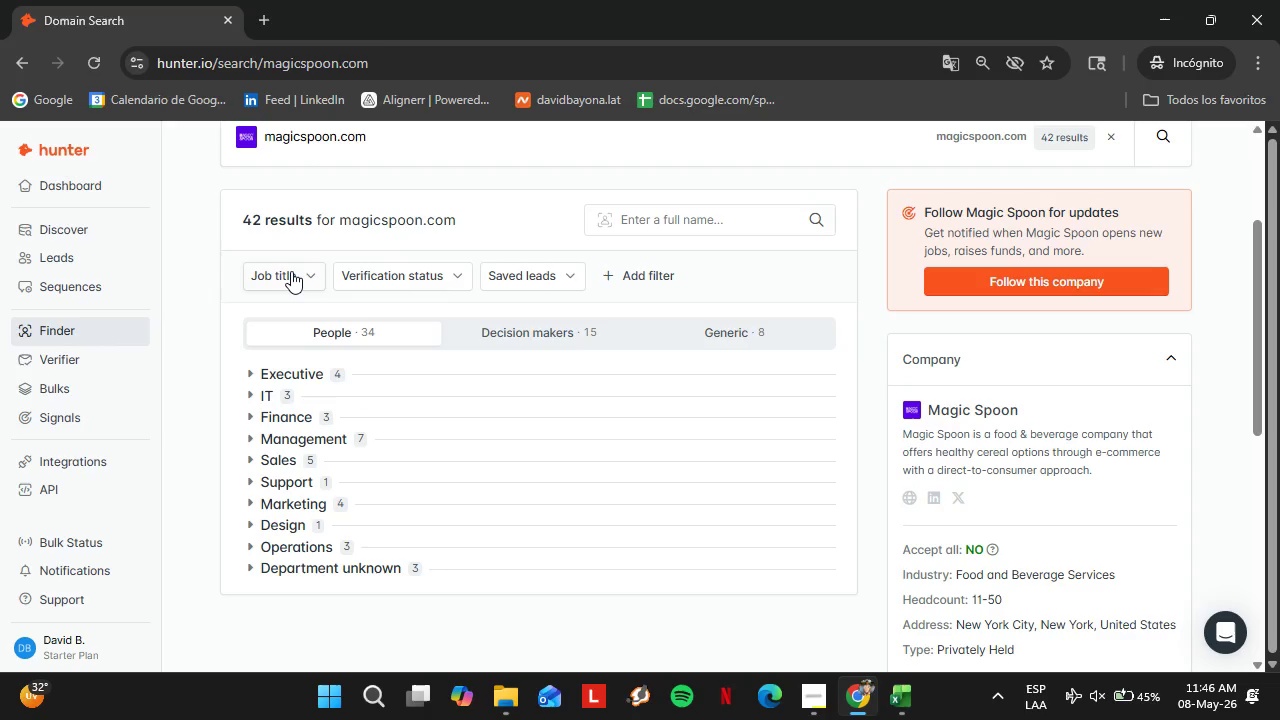 
double_click([291, 271])
 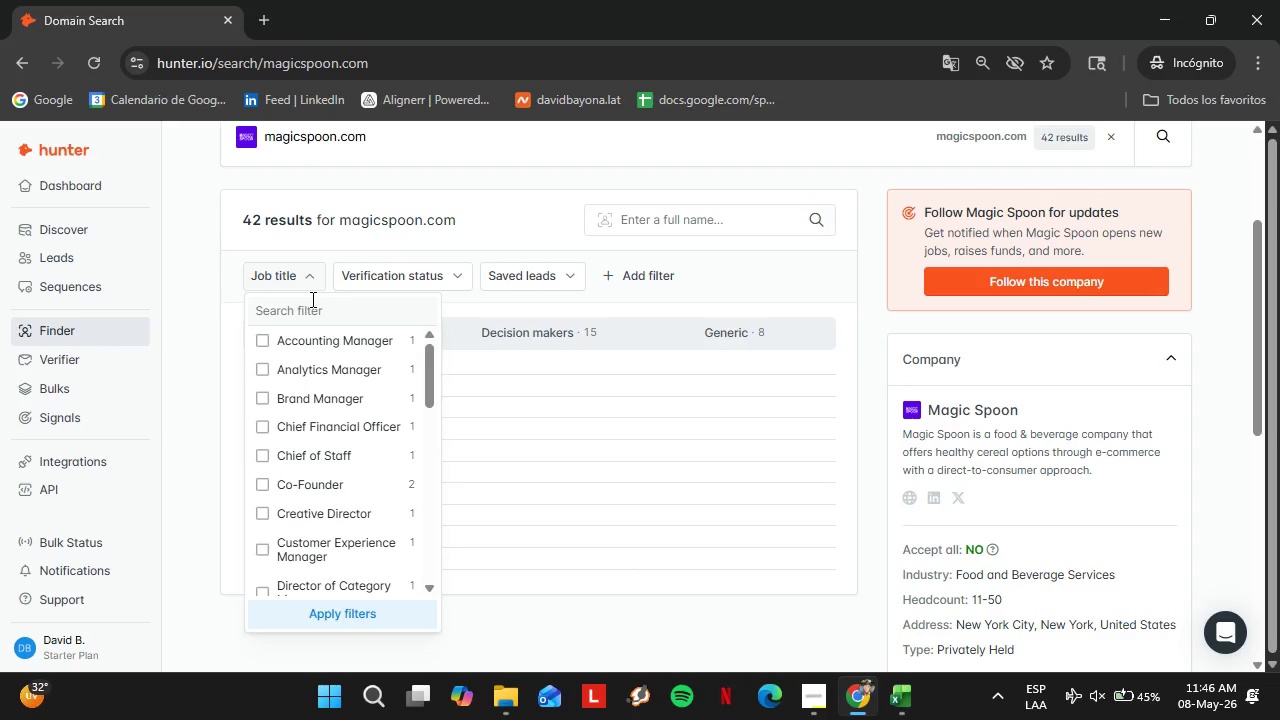 
left_click([311, 299])
 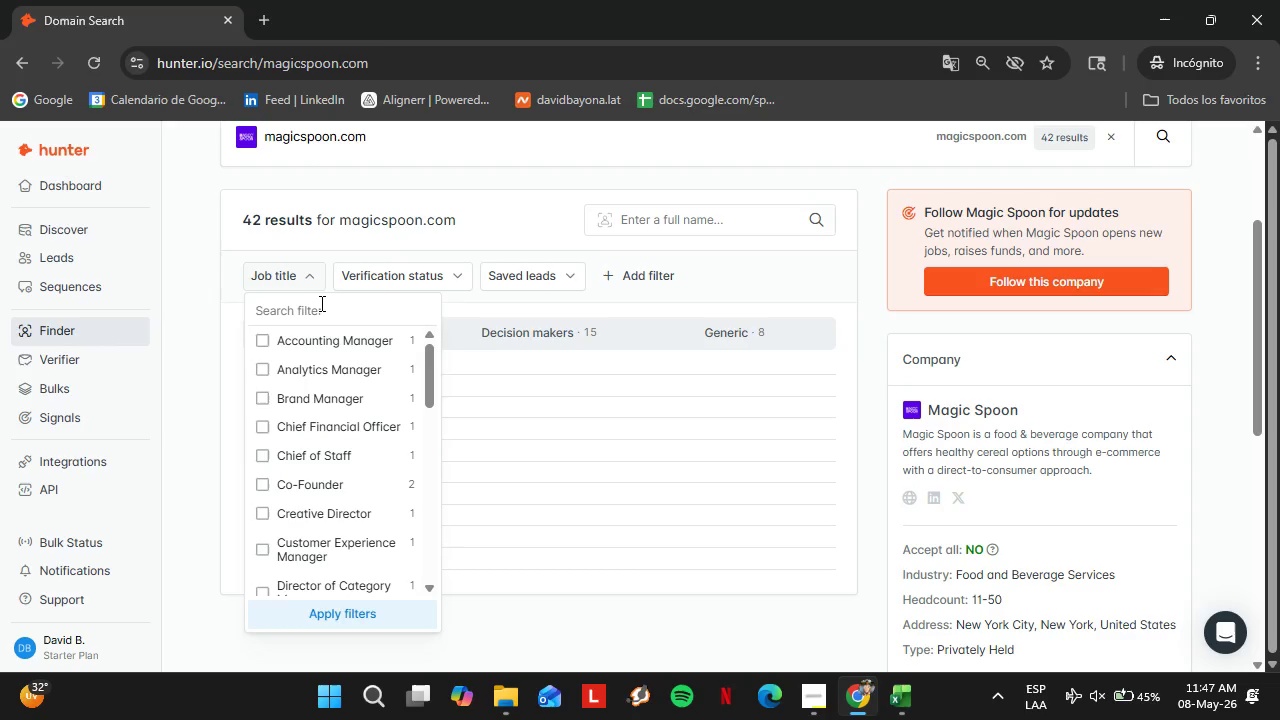 
type(ecom)
 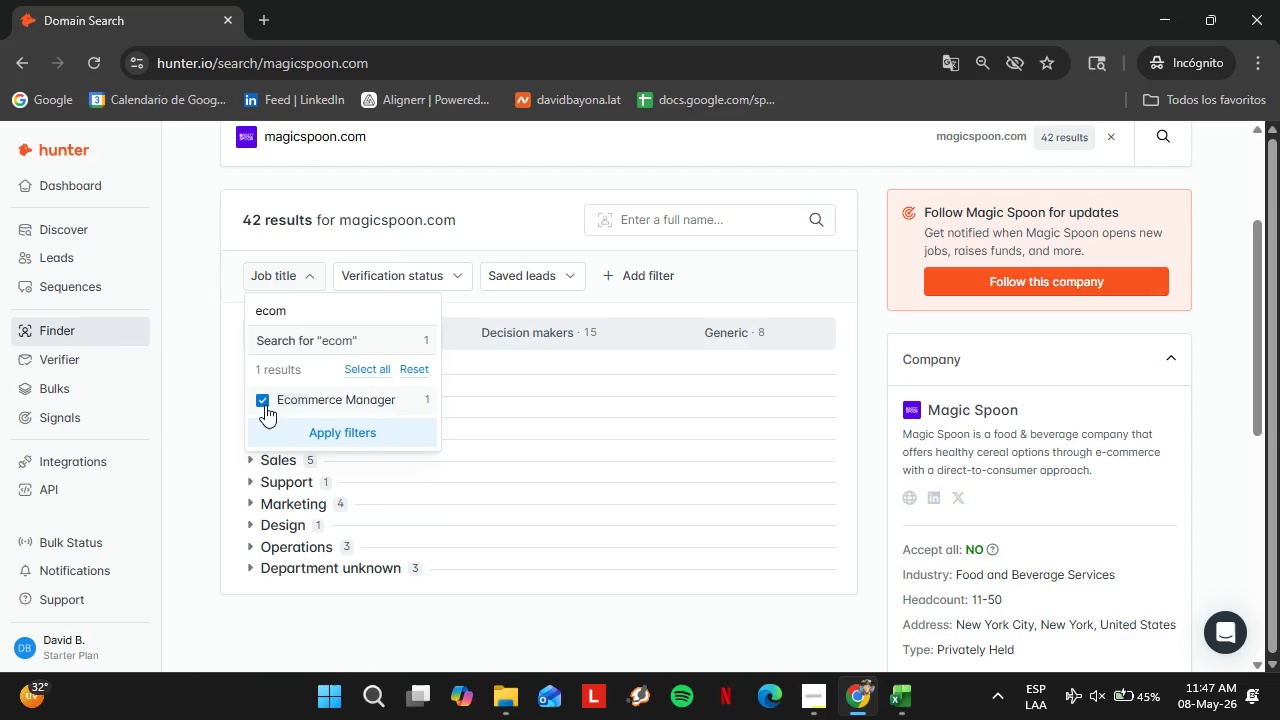 
double_click([291, 424])
 